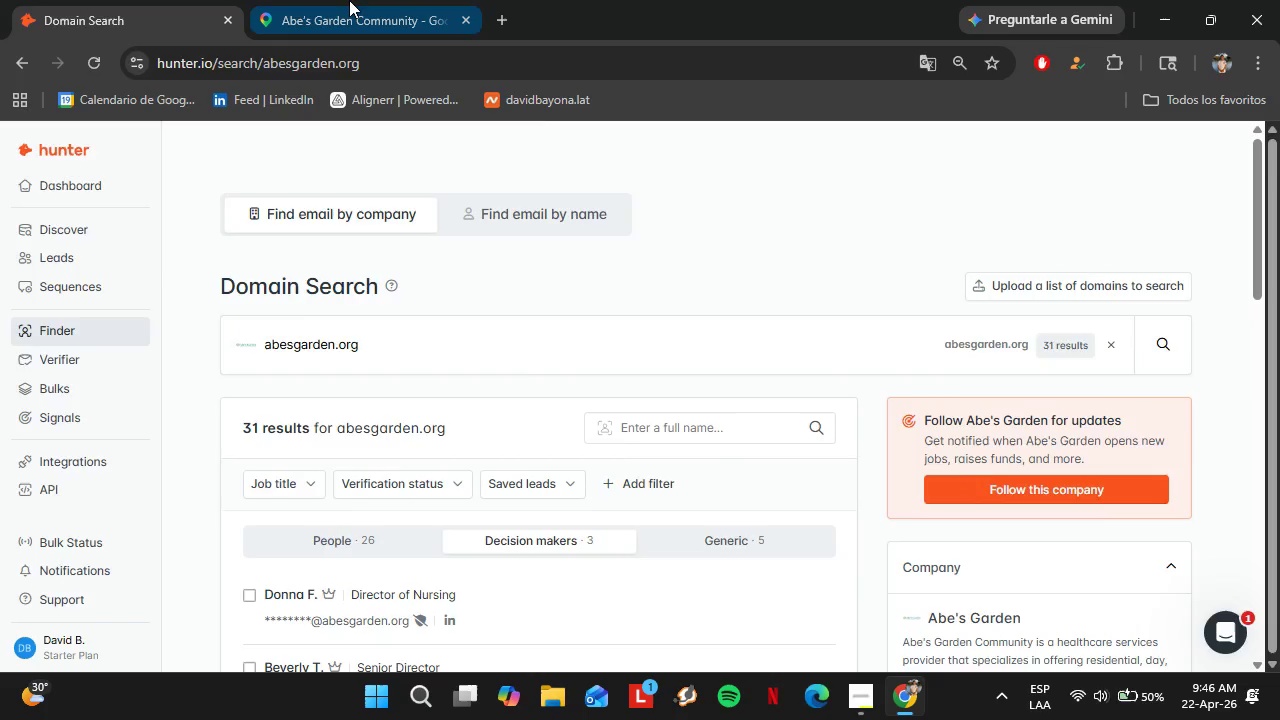 
left_click([349, 0])
 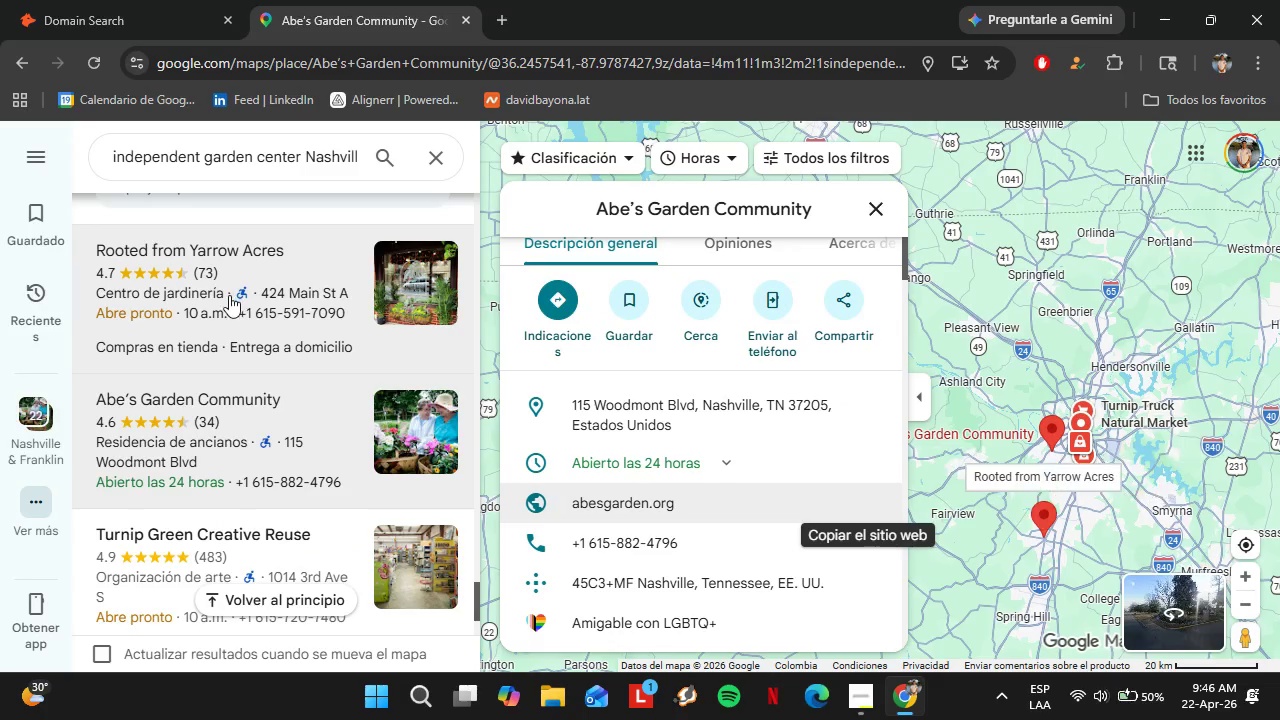 
scroll: coordinate [229, 296], scroll_direction: down, amount: 1.0
 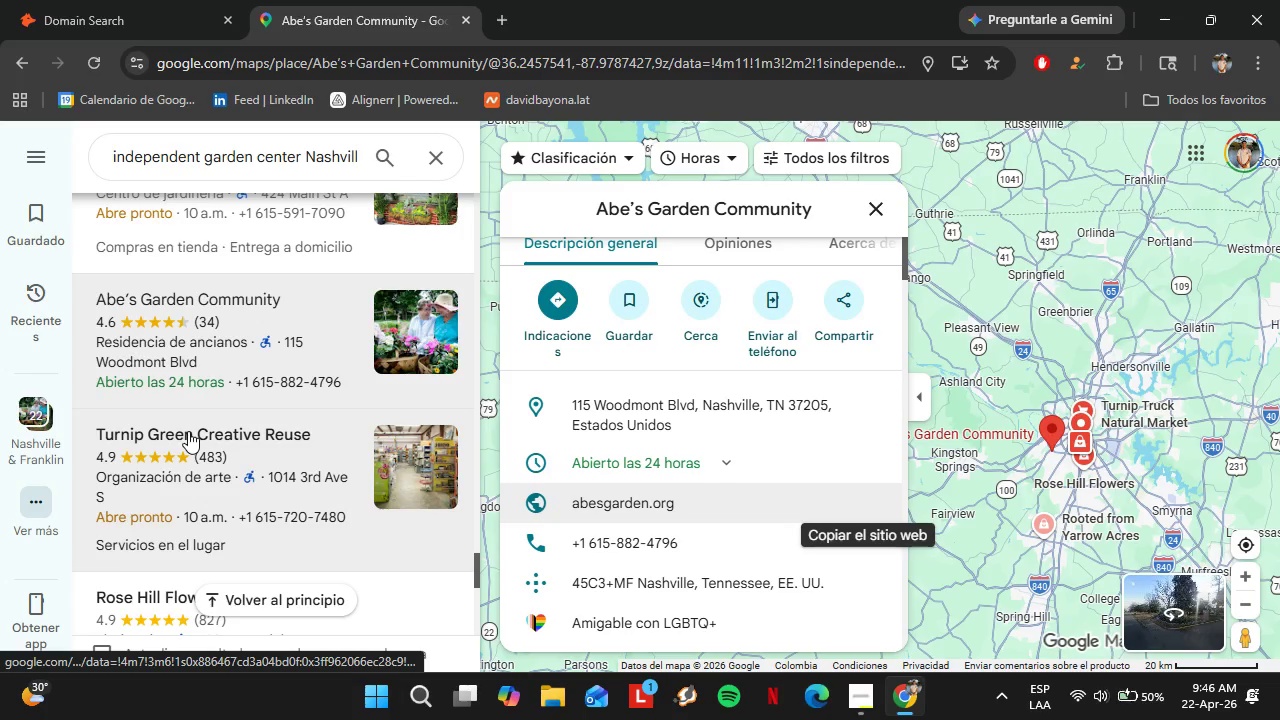 
left_click([187, 433])
 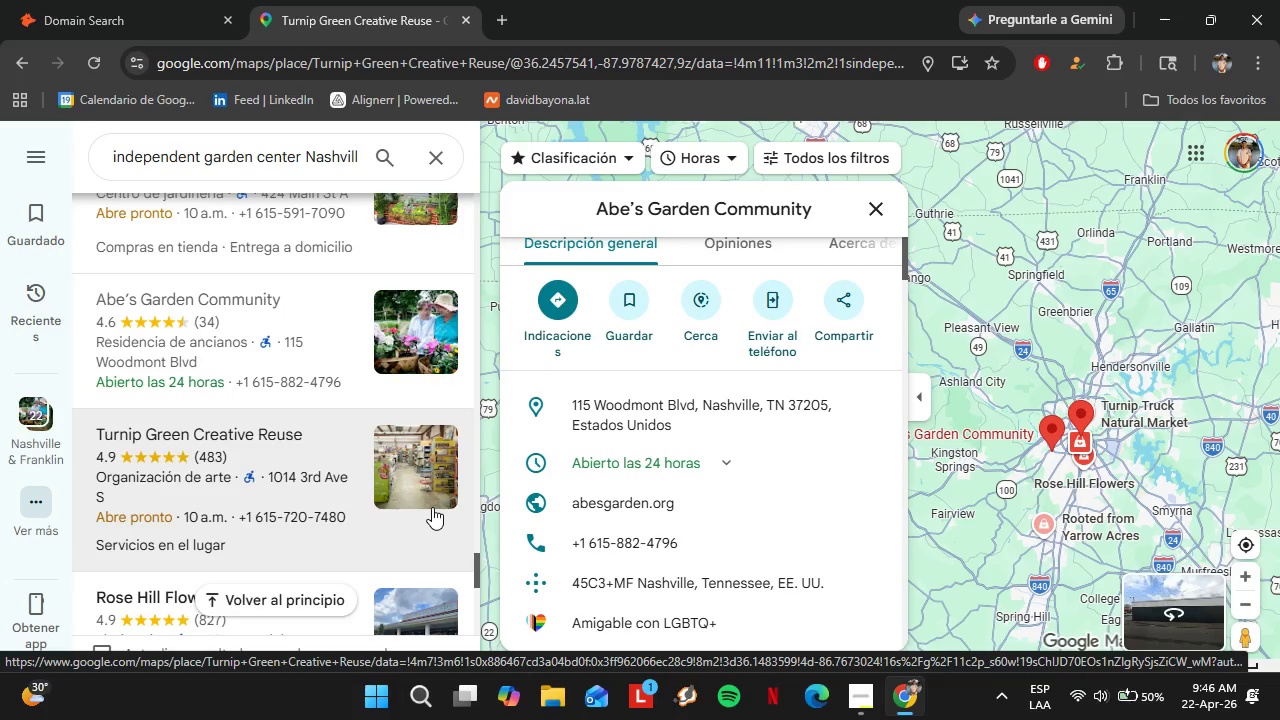 
scroll: coordinate [763, 389], scroll_direction: down, amount: 4.0
 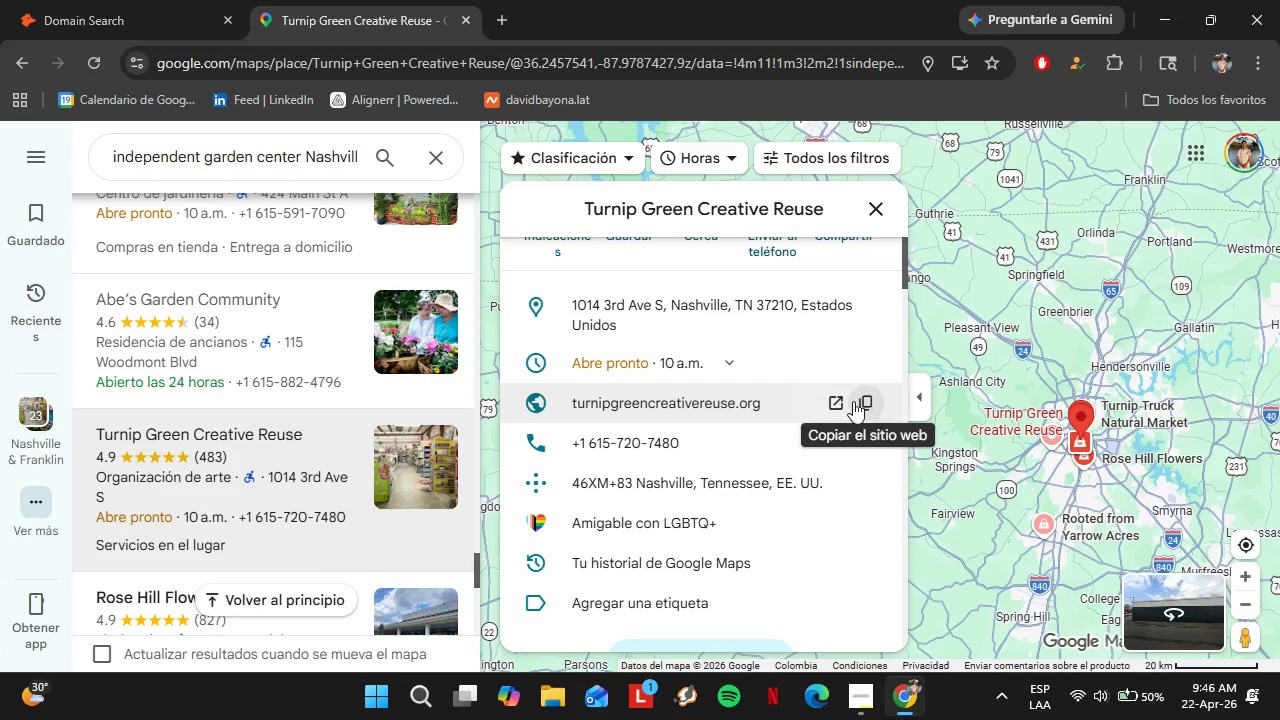 
left_click([867, 406])
 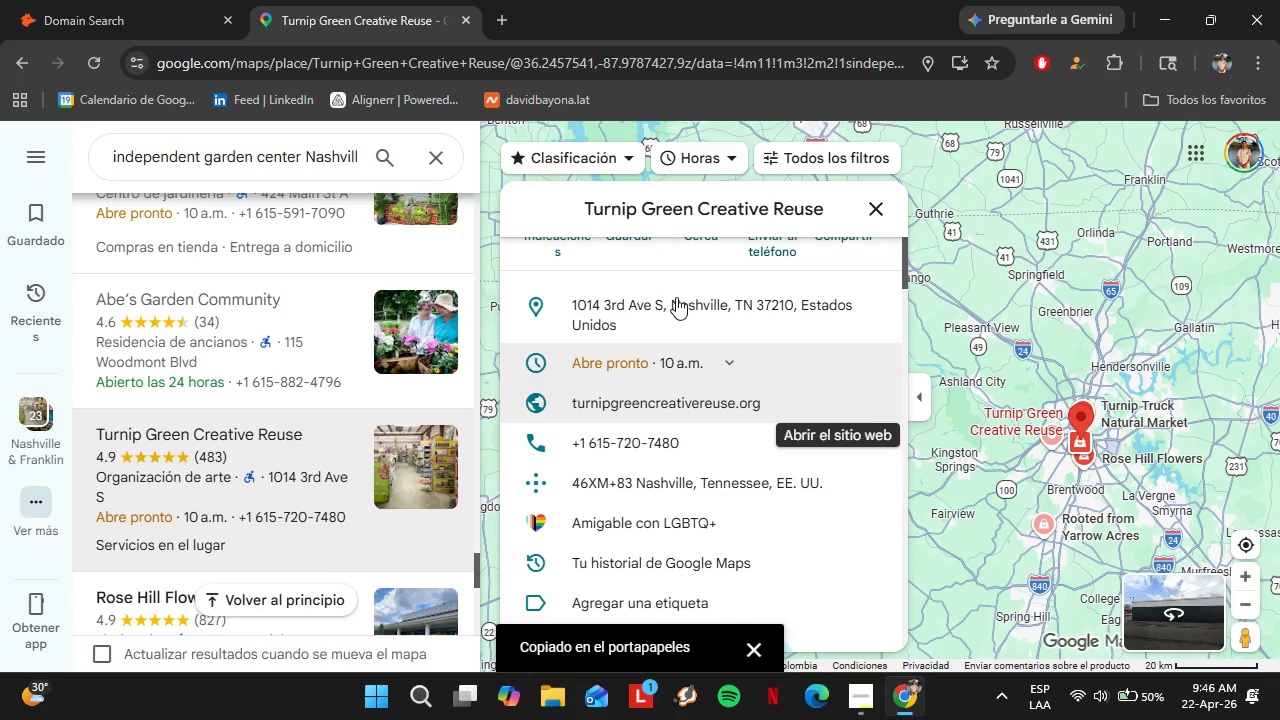 
left_click([199, 0])
 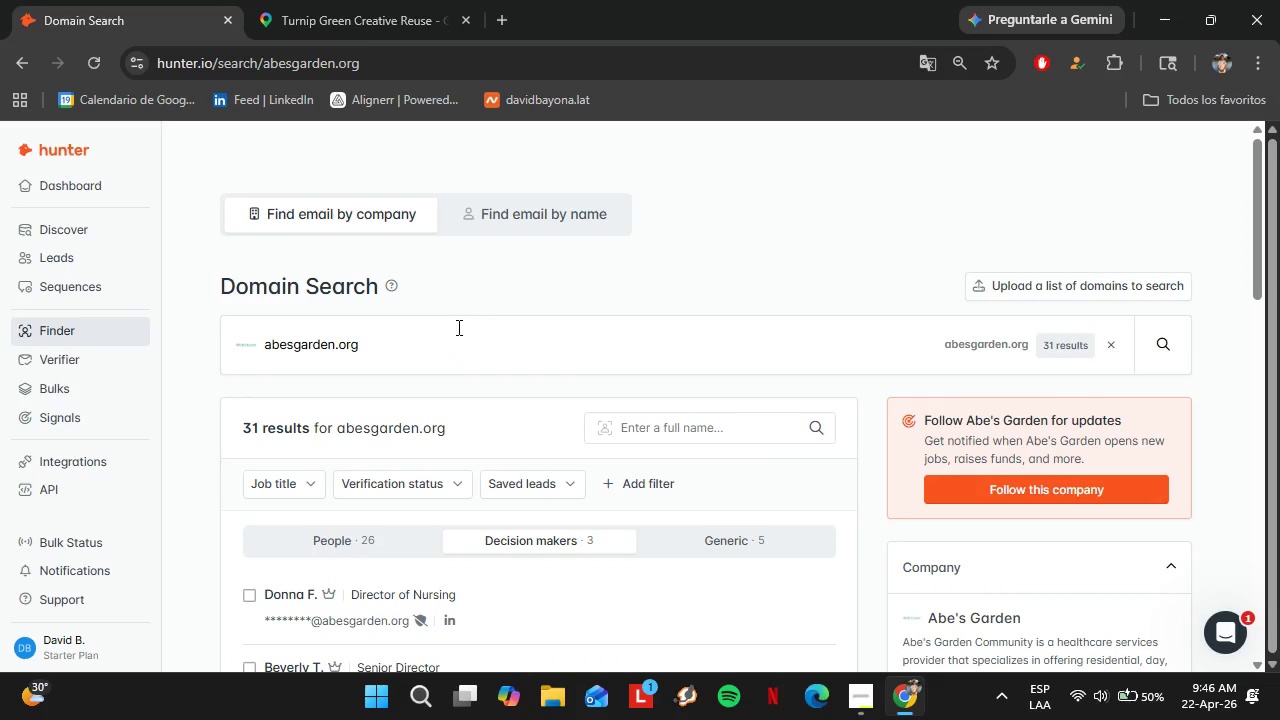 
left_click_drag(start_coordinate=[452, 327], to_coordinate=[245, 333])
 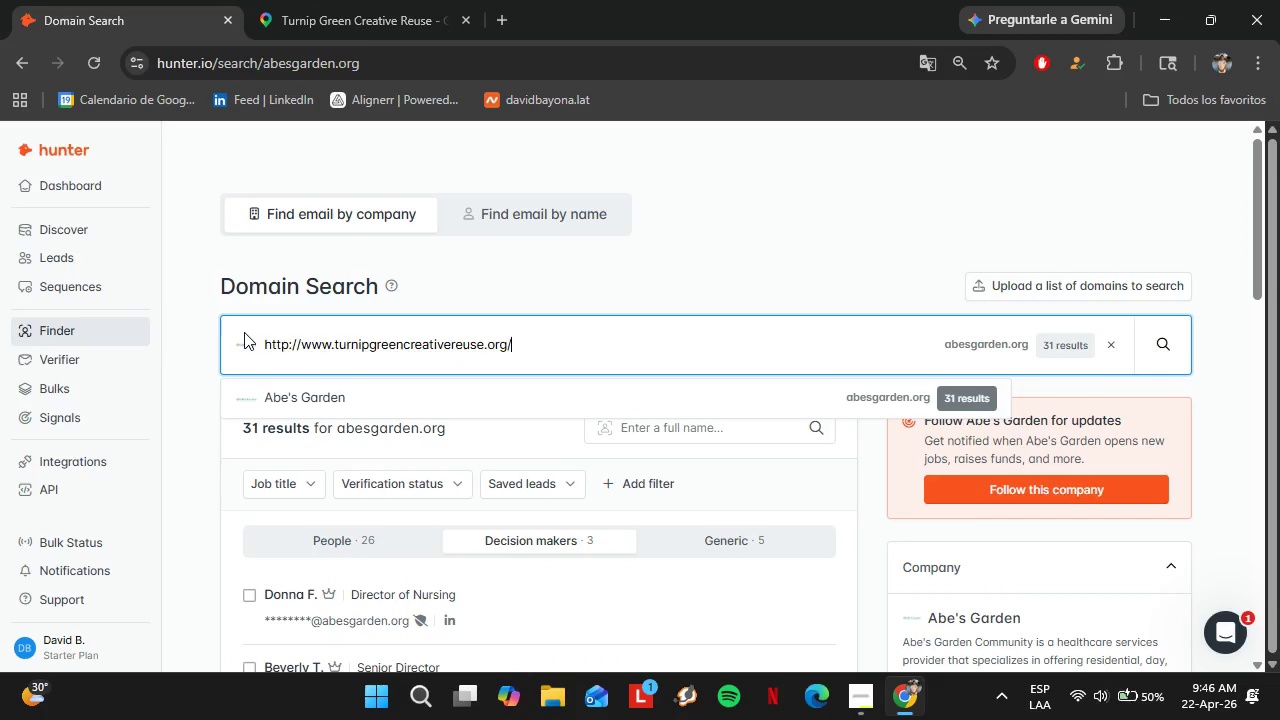 
hold_key(key=V, duration=23.83)
 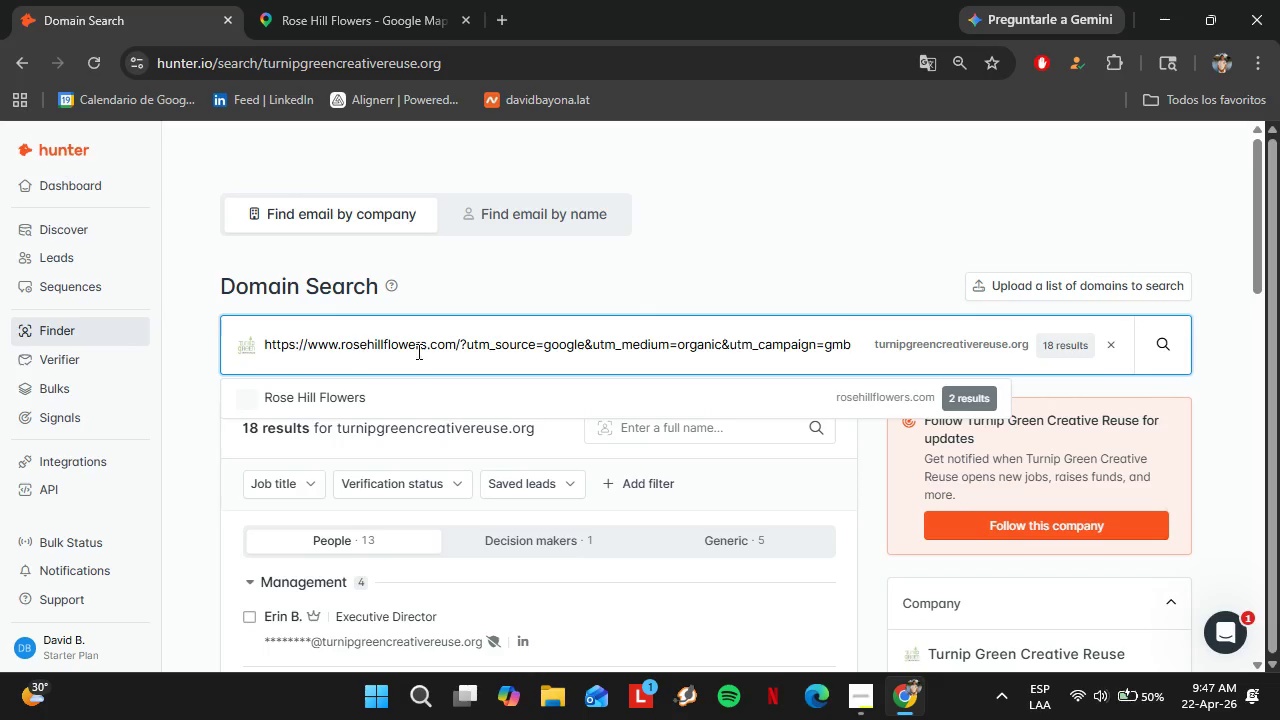 
key(Control+ControlLeft)
 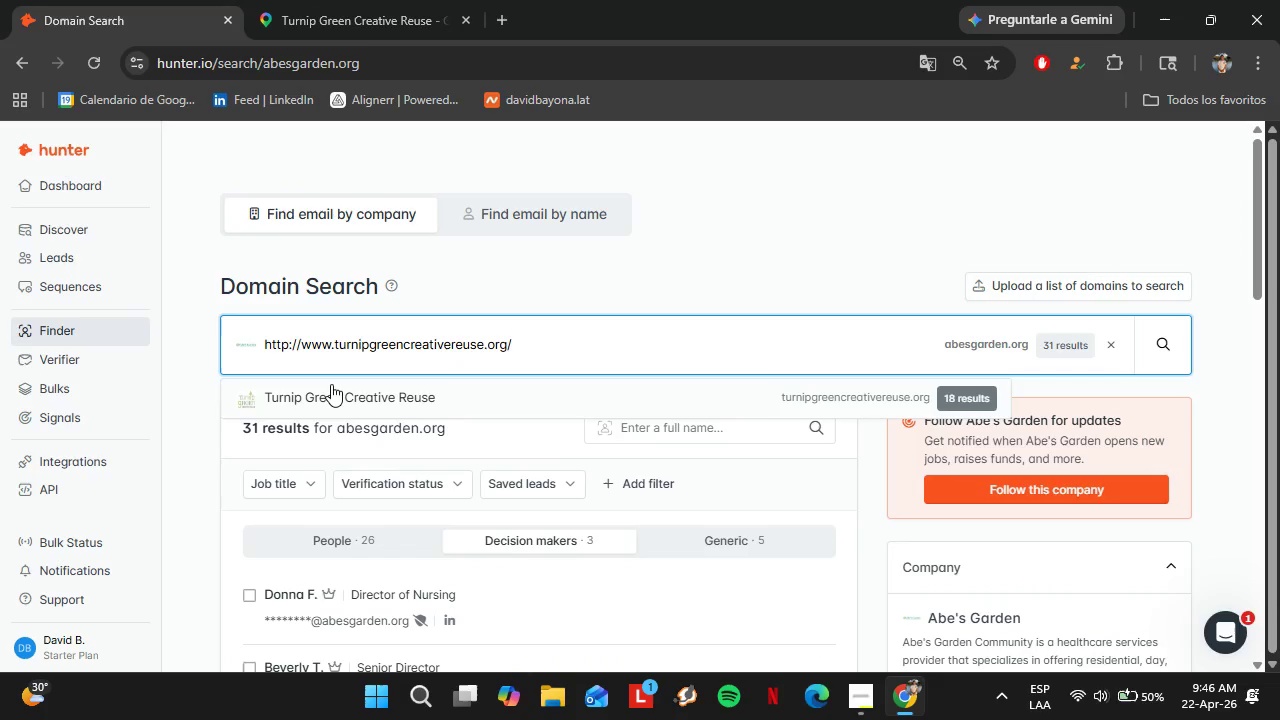 
left_click([331, 384])
 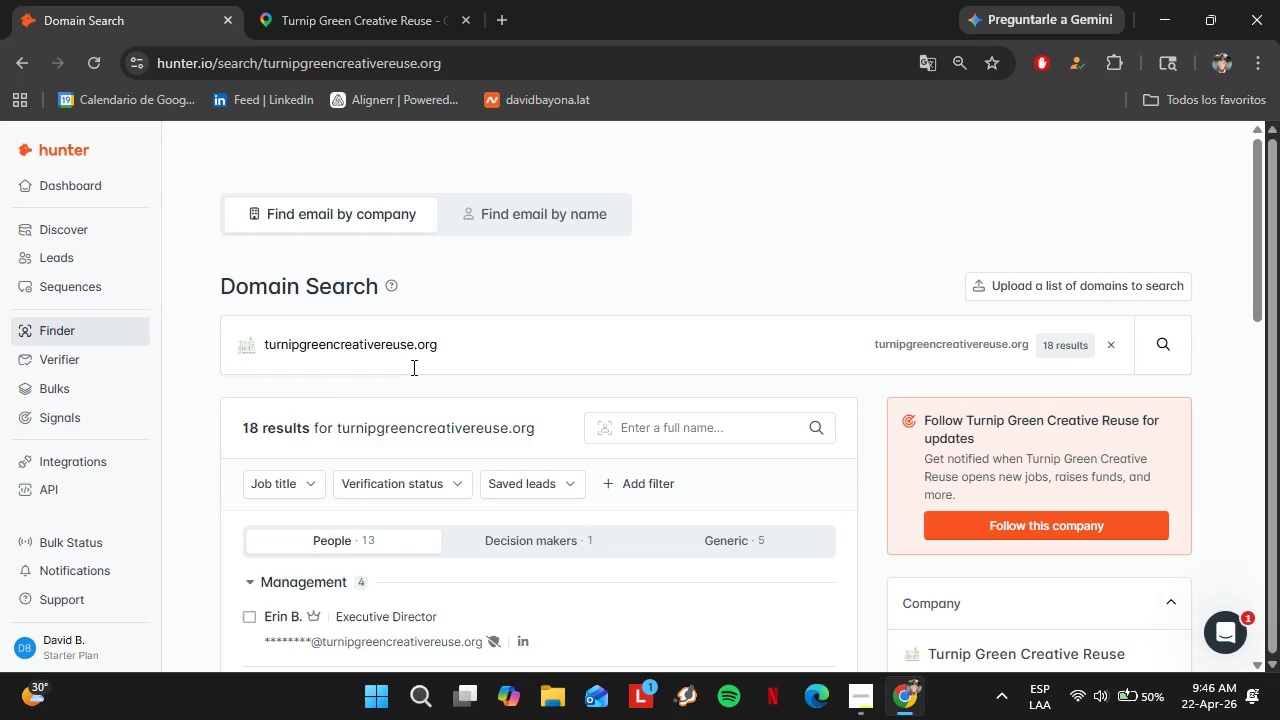 
scroll: coordinate [540, 377], scroll_direction: down, amount: 5.0
 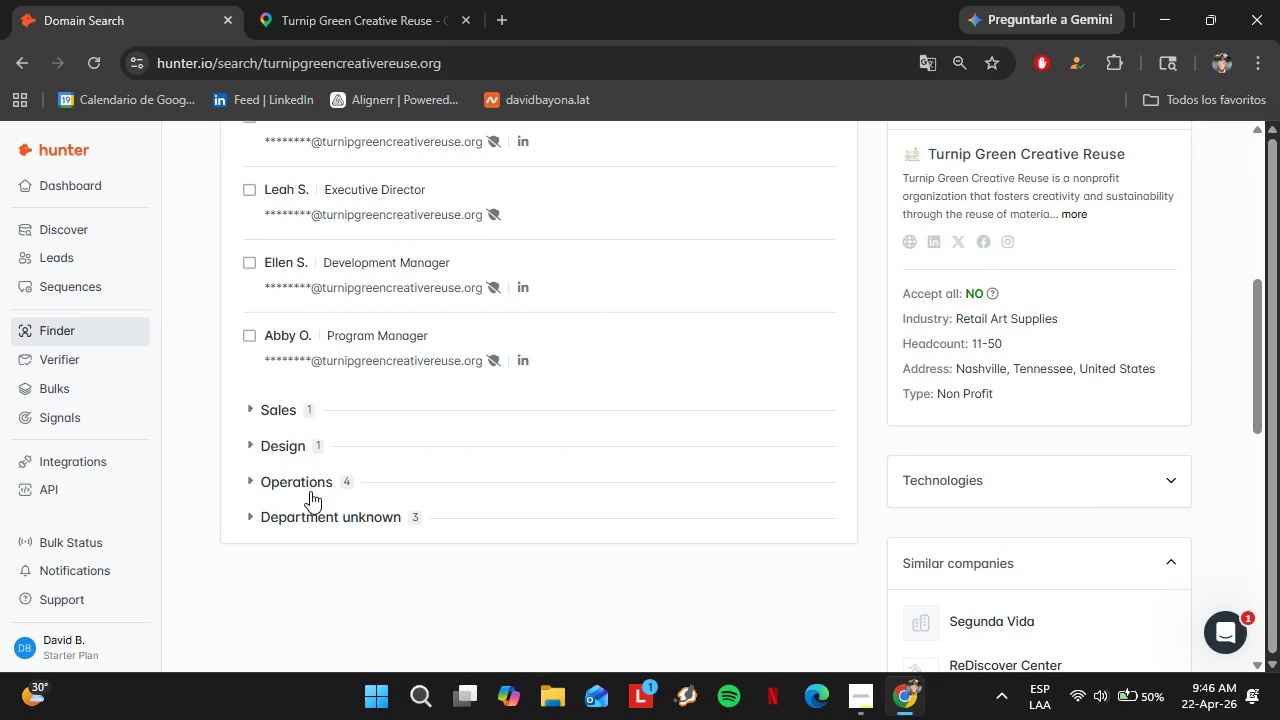 
left_click([310, 491])
 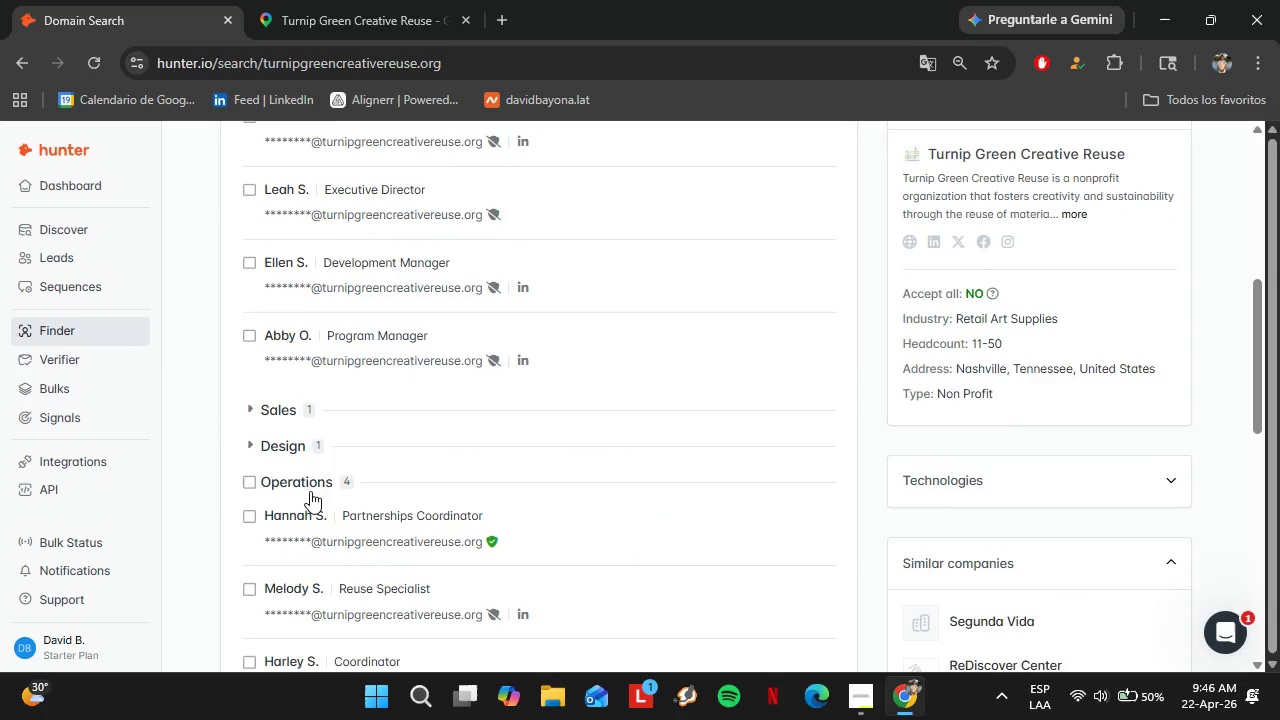 
scroll: coordinate [310, 491], scroll_direction: down, amount: 4.0
 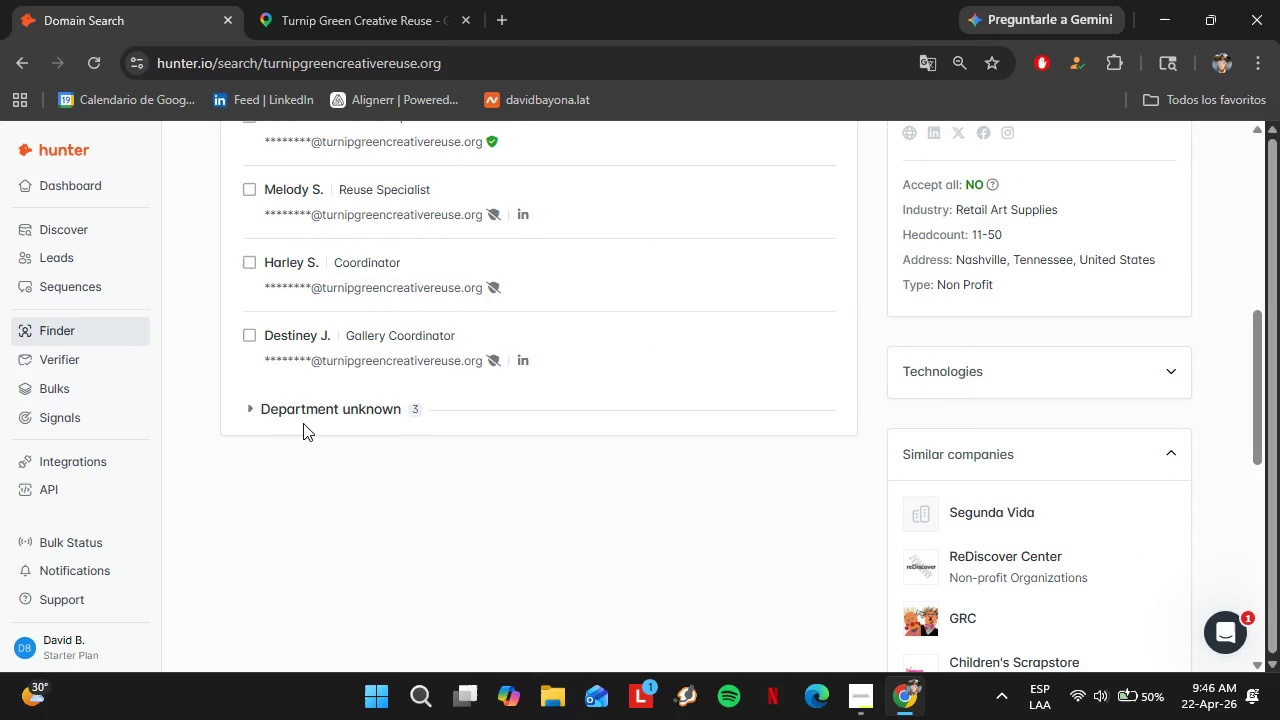 
scroll: coordinate [300, 419], scroll_direction: up, amount: 4.0
 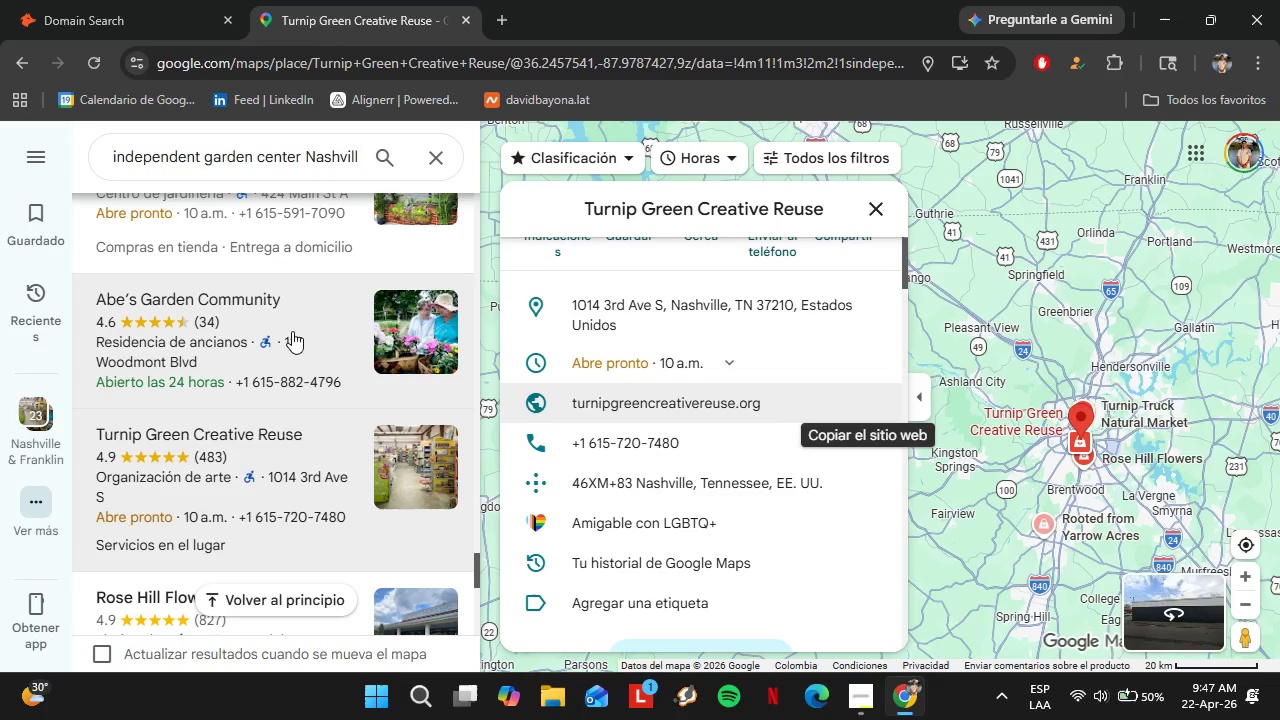 
scroll: coordinate [273, 375], scroll_direction: down, amount: 1.0
 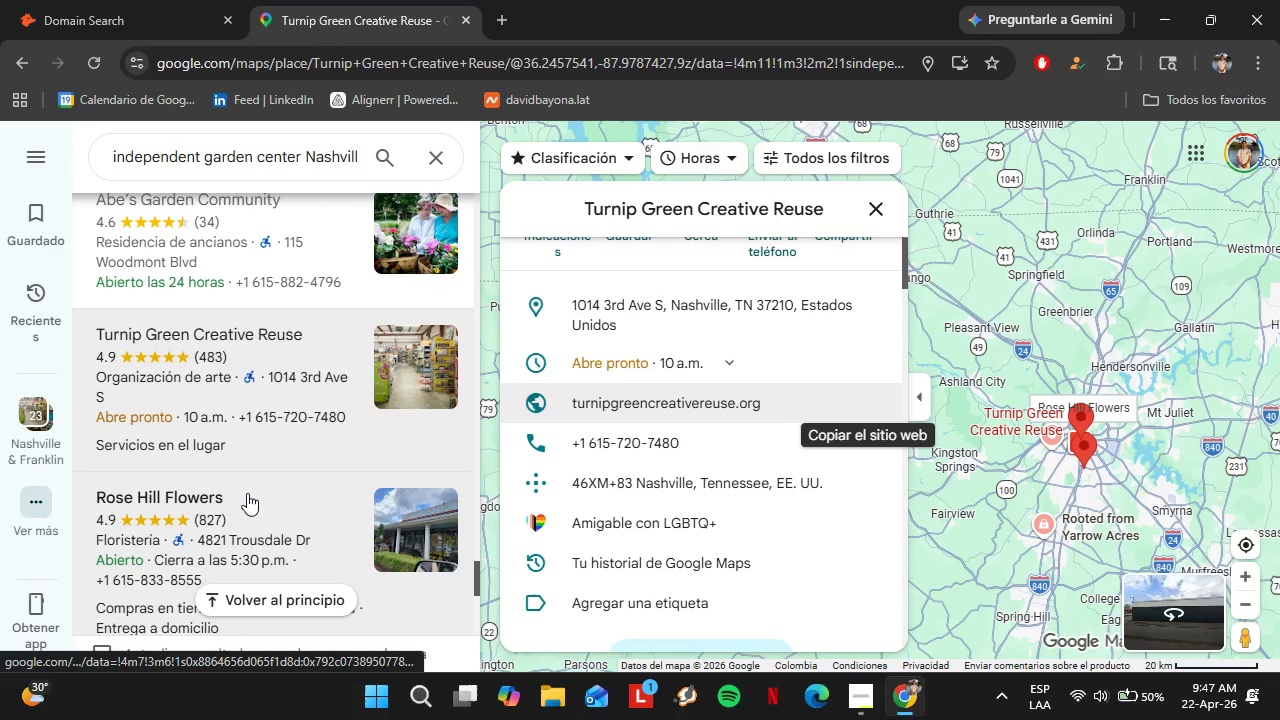 
left_click([247, 493])
 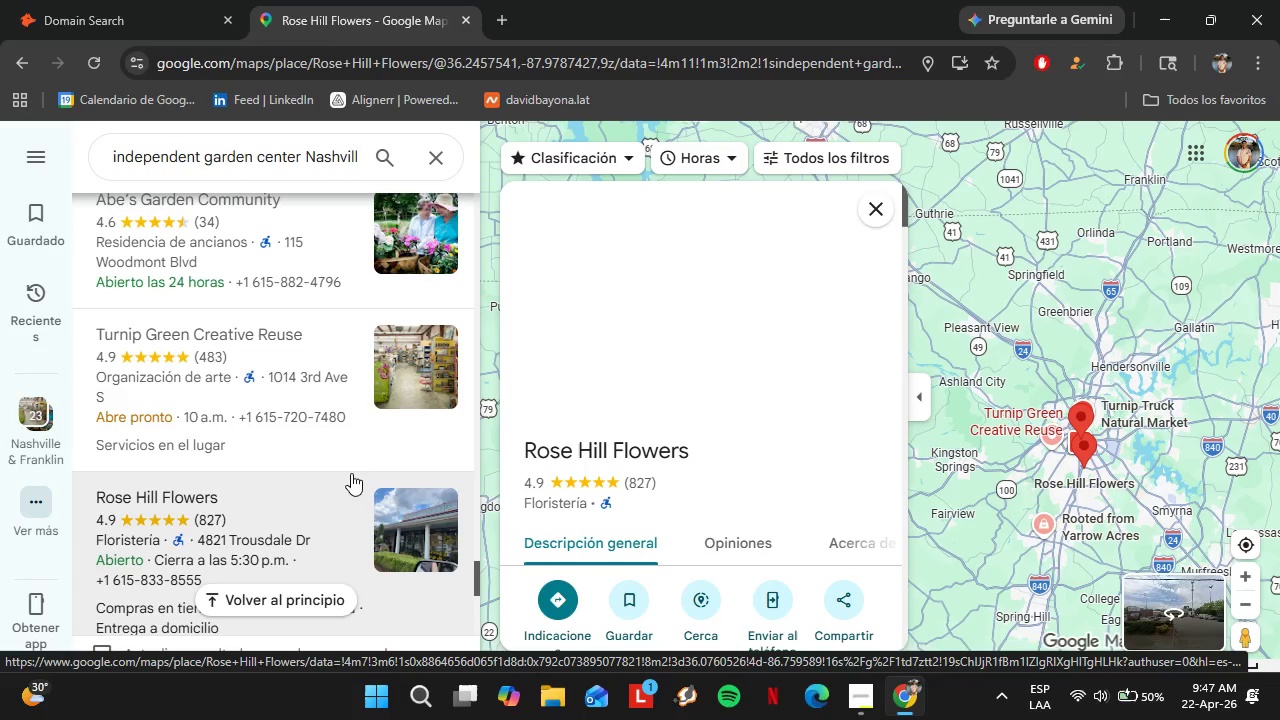 
scroll: coordinate [720, 388], scroll_direction: down, amount: 5.0
 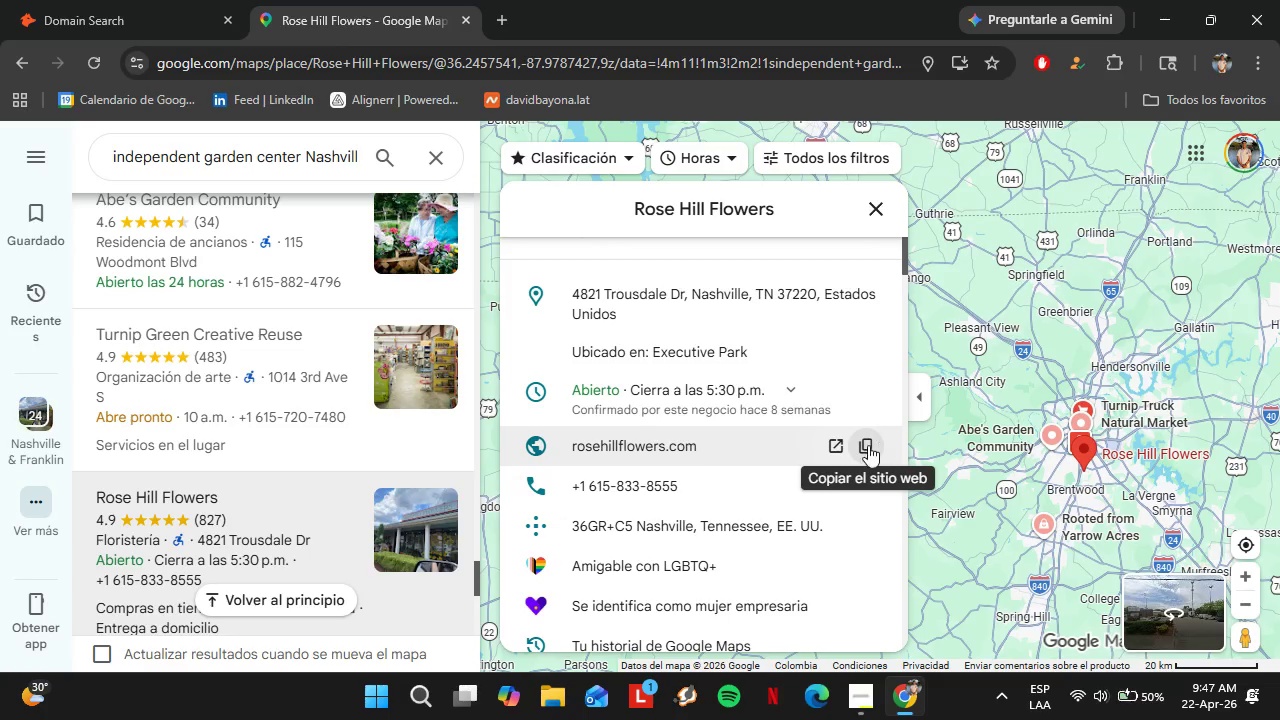 
left_click([860, 447])
 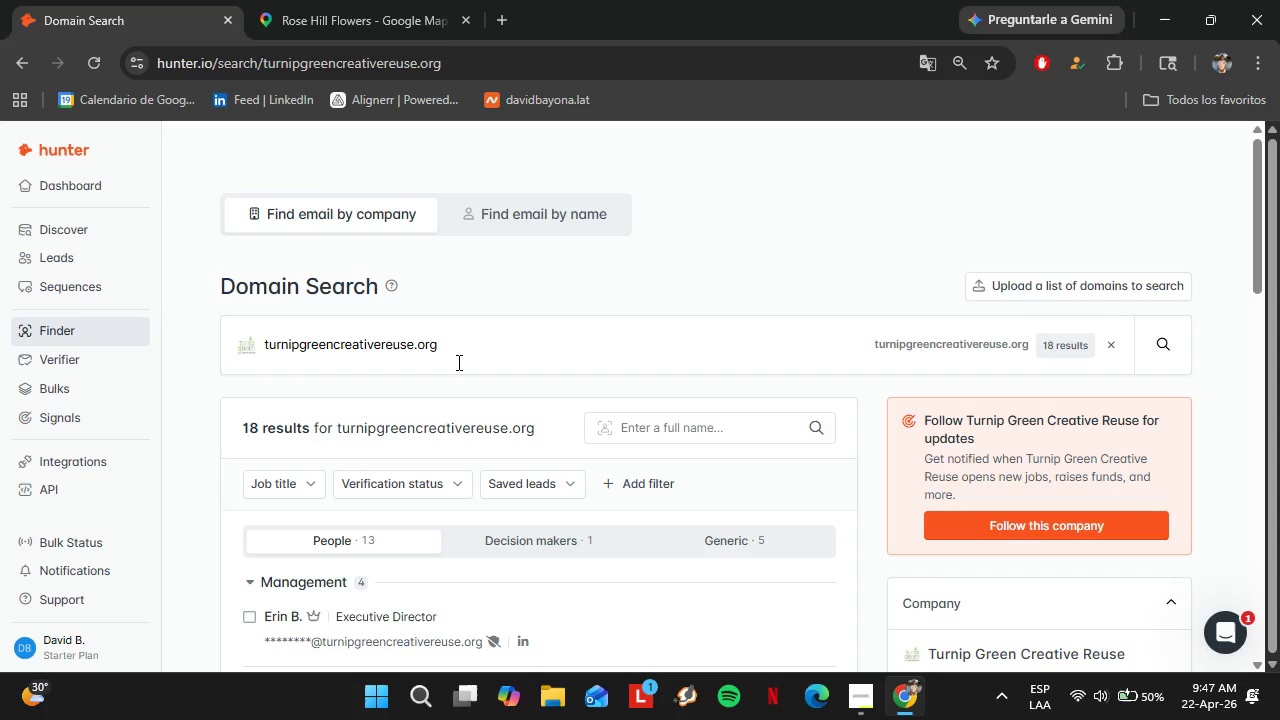 
left_click_drag(start_coordinate=[462, 360], to_coordinate=[255, 356])
 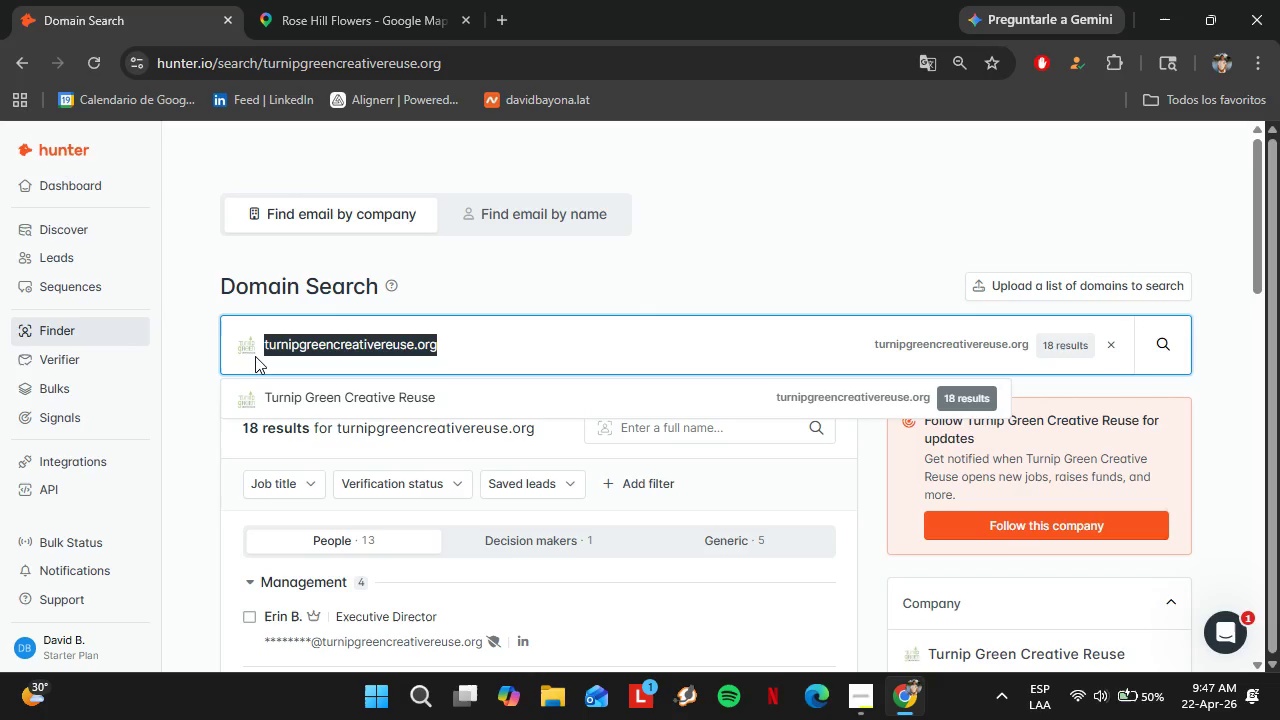 
hold_key(key=ControlLeft, duration=0.92)
 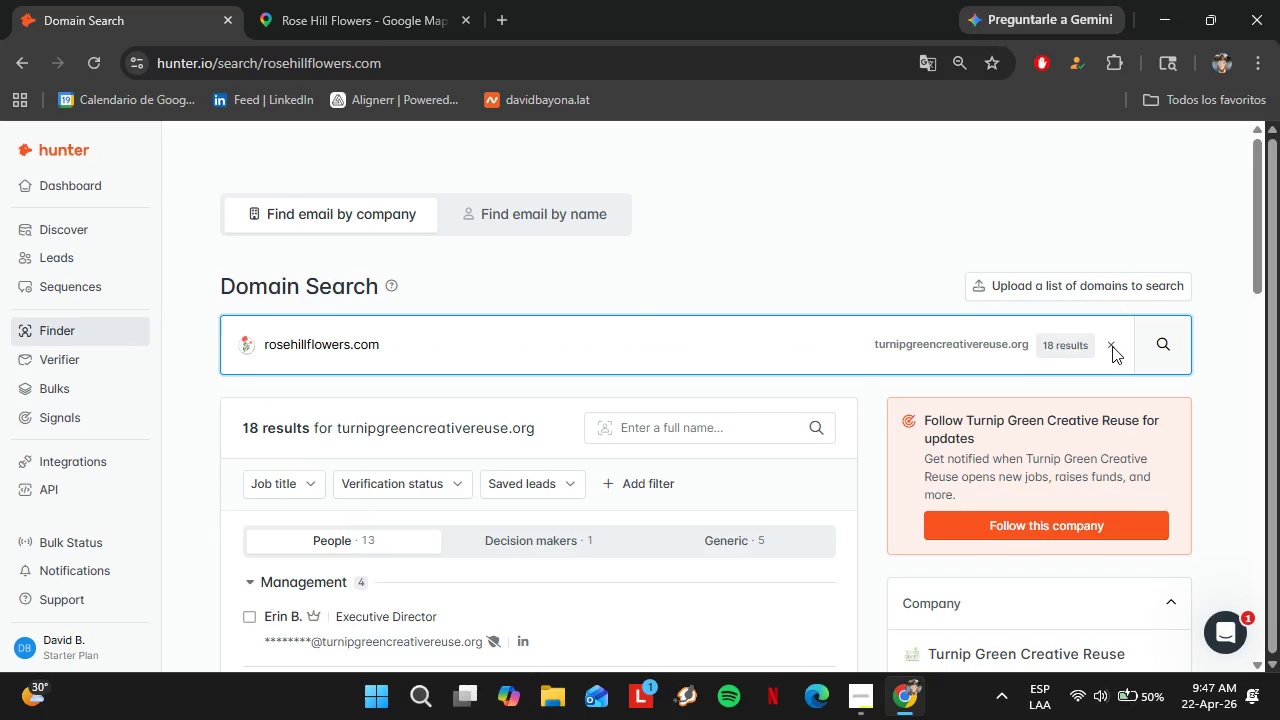 
scroll: coordinate [482, 453], scroll_direction: down, amount: 1.0
 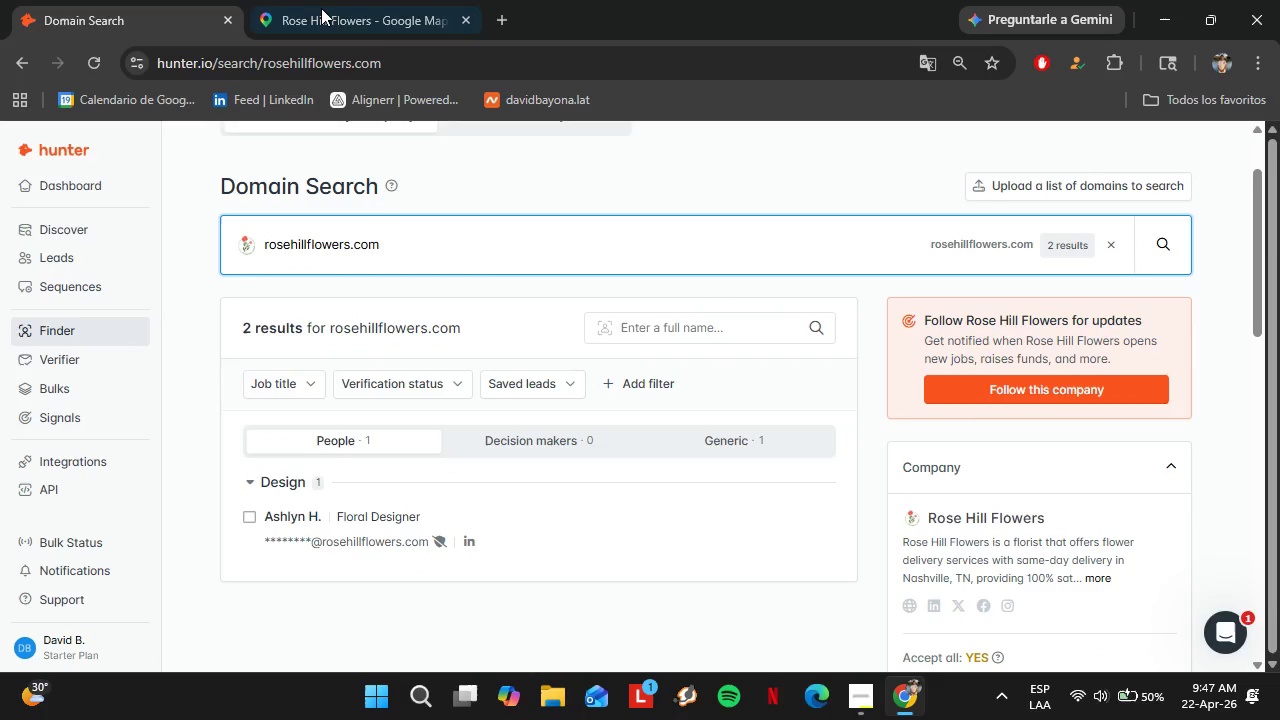 
left_click([312, 0])
 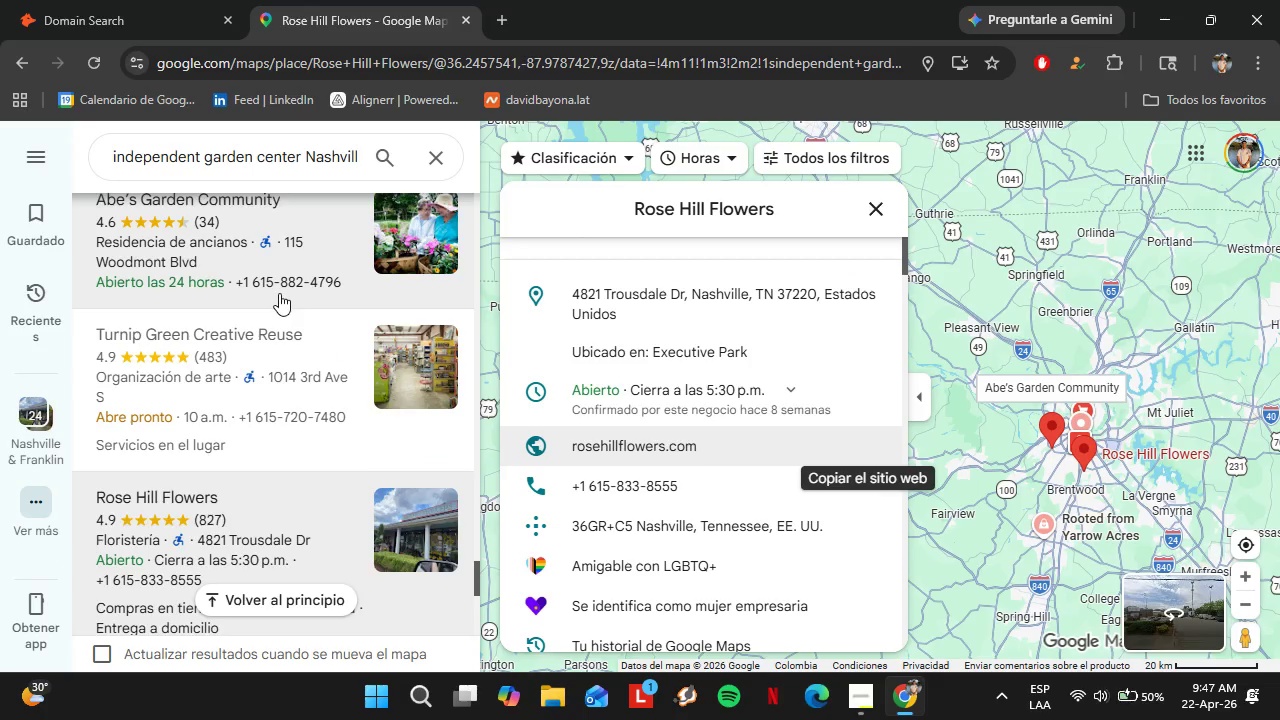 
scroll: coordinate [221, 338], scroll_direction: down, amount: 5.0
 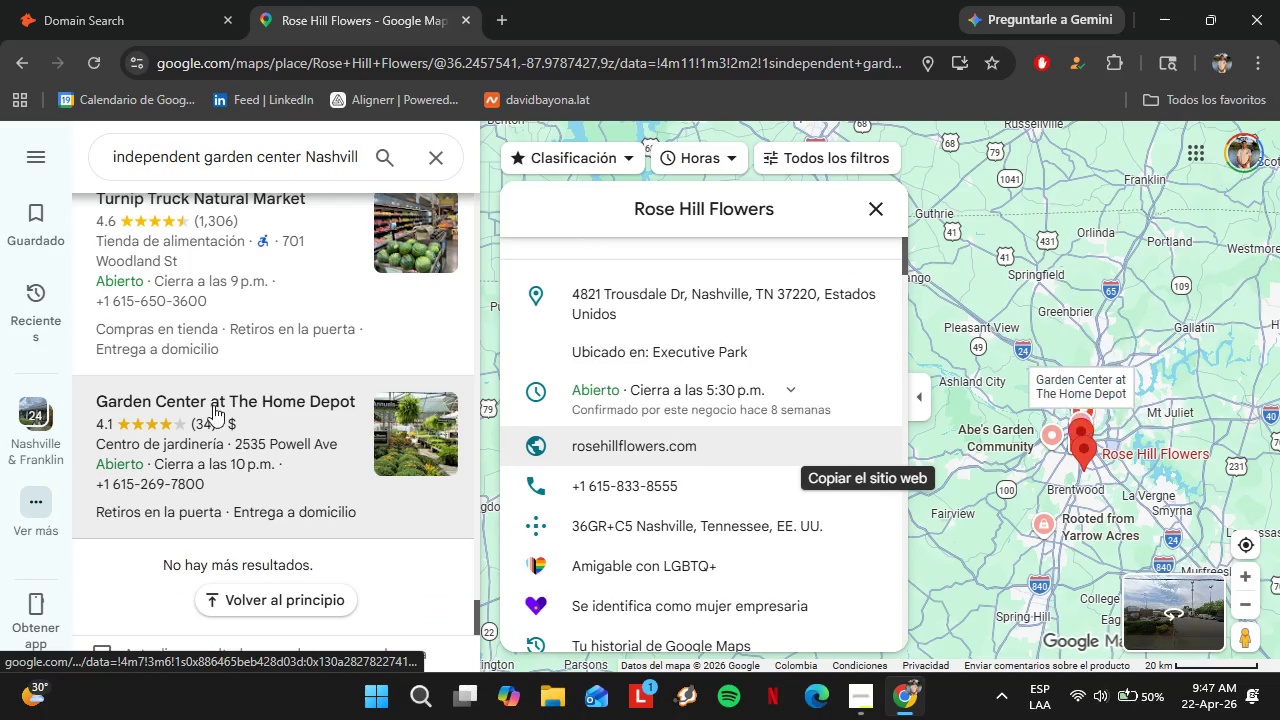 
left_click([213, 405])
 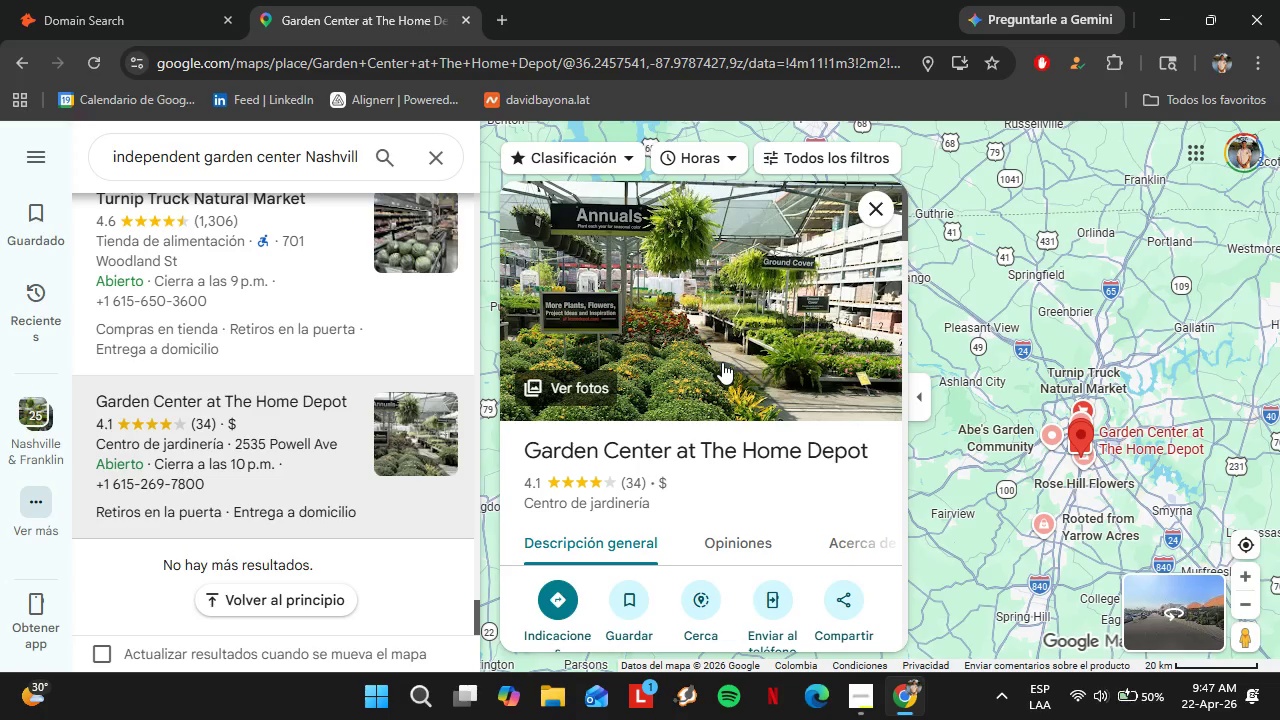 
scroll: coordinate [782, 353], scroll_direction: down, amount: 5.0
 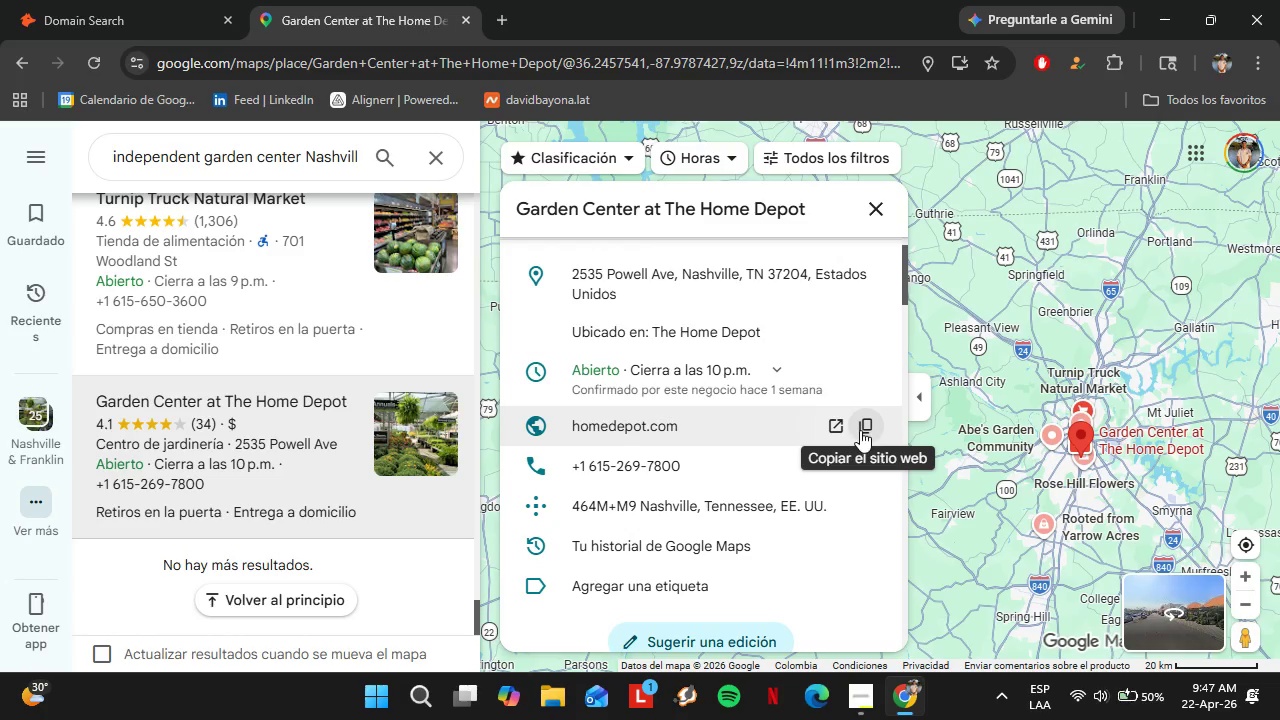 
left_click([863, 428])
 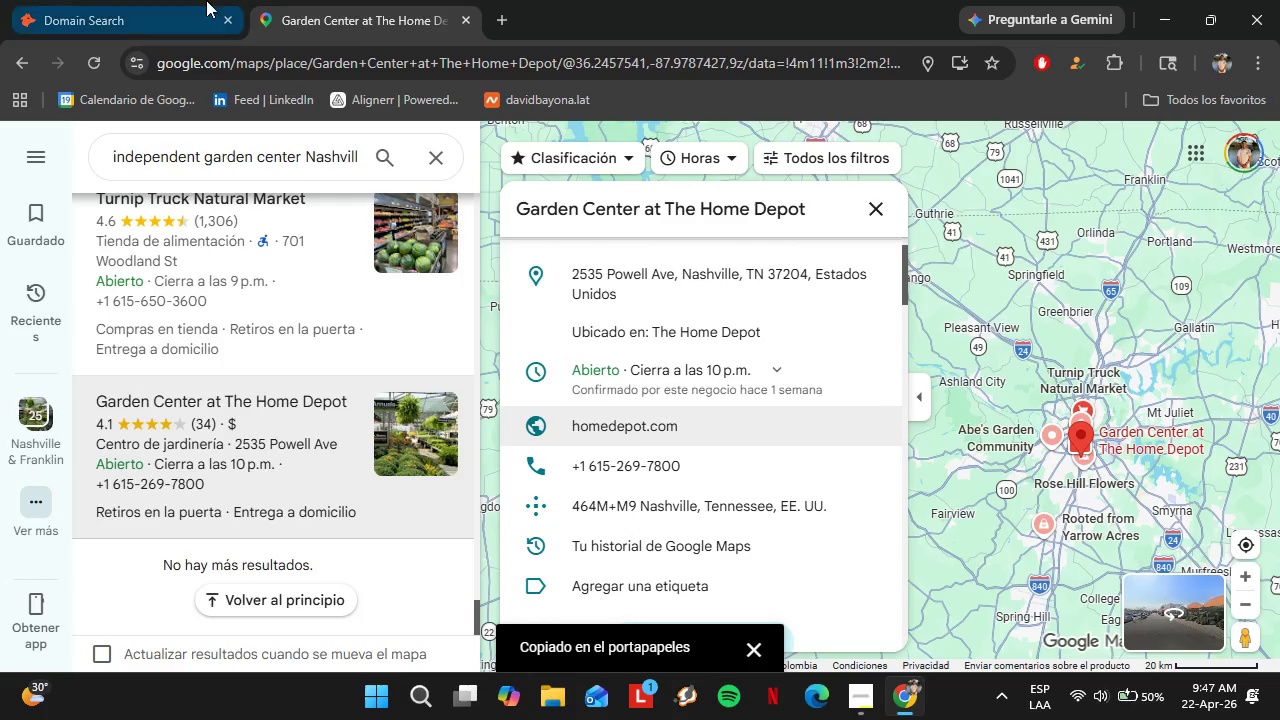 
left_click([204, 0])
 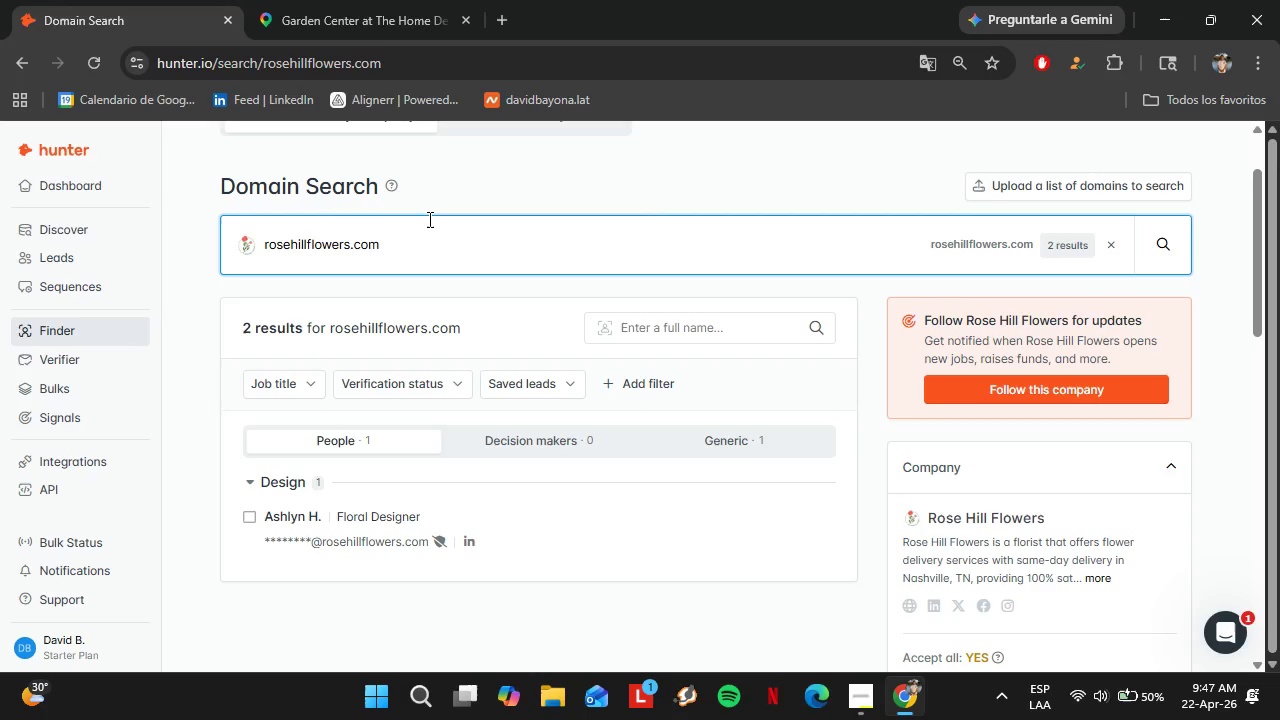 
left_click_drag(start_coordinate=[422, 228], to_coordinate=[234, 253])
 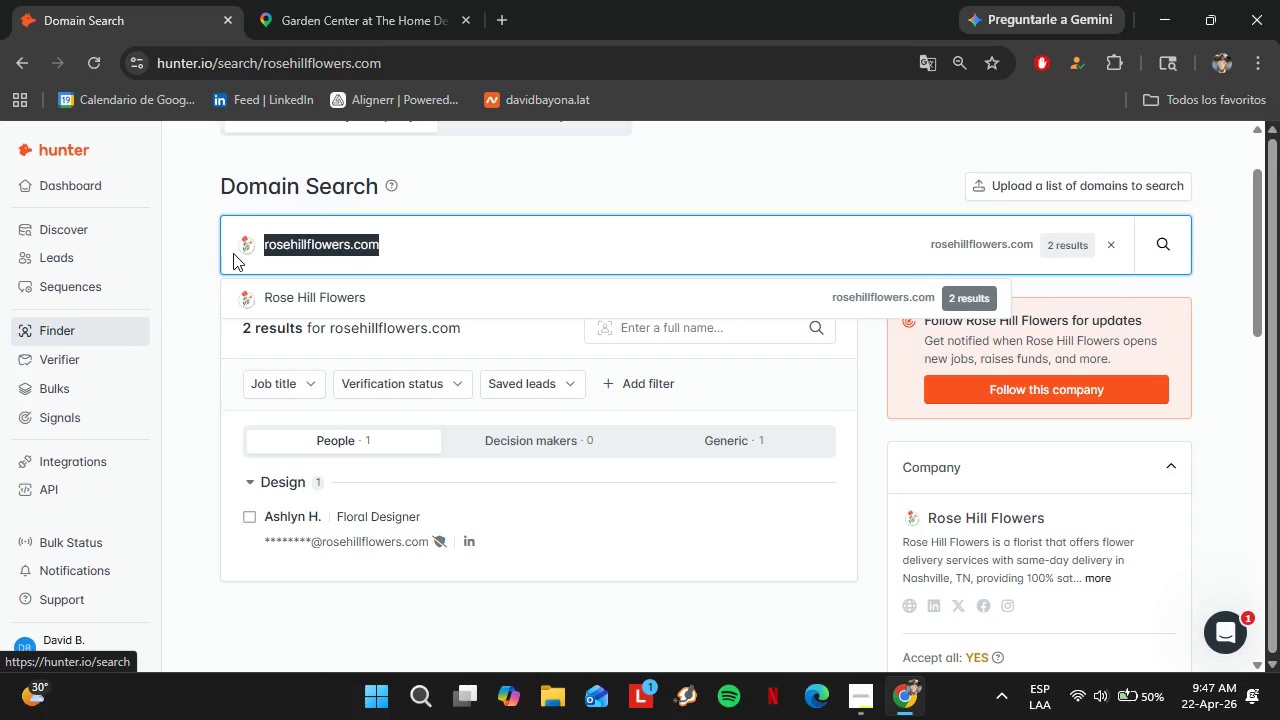 
key(Control+V)
 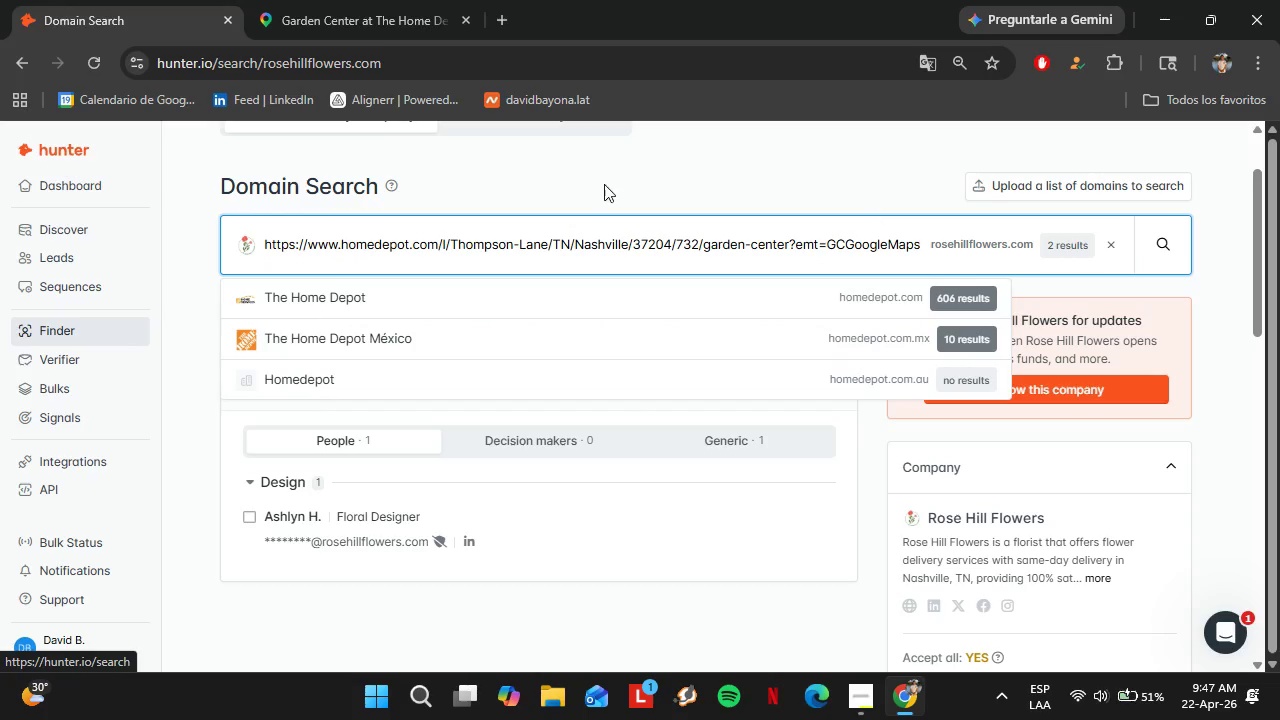 
left_click([384, 0])
 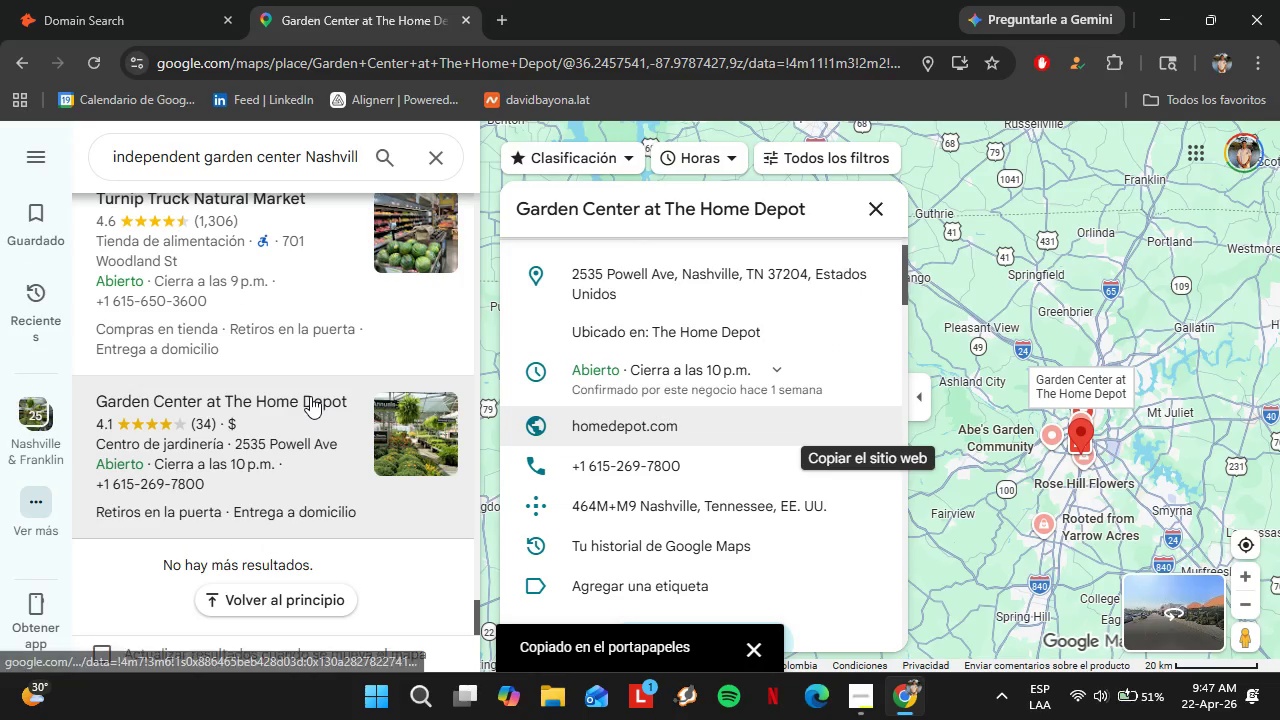 
scroll: coordinate [310, 396], scroll_direction: down, amount: 1.0
 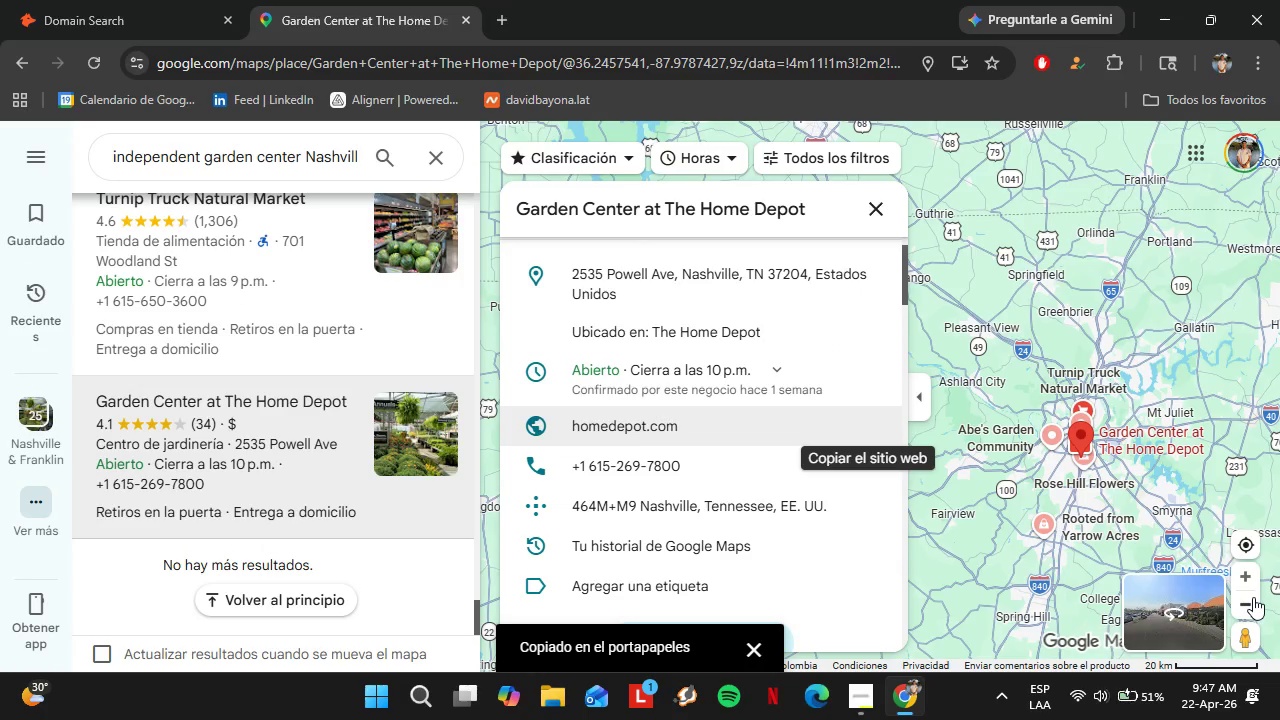 
double_click([1253, 597])
 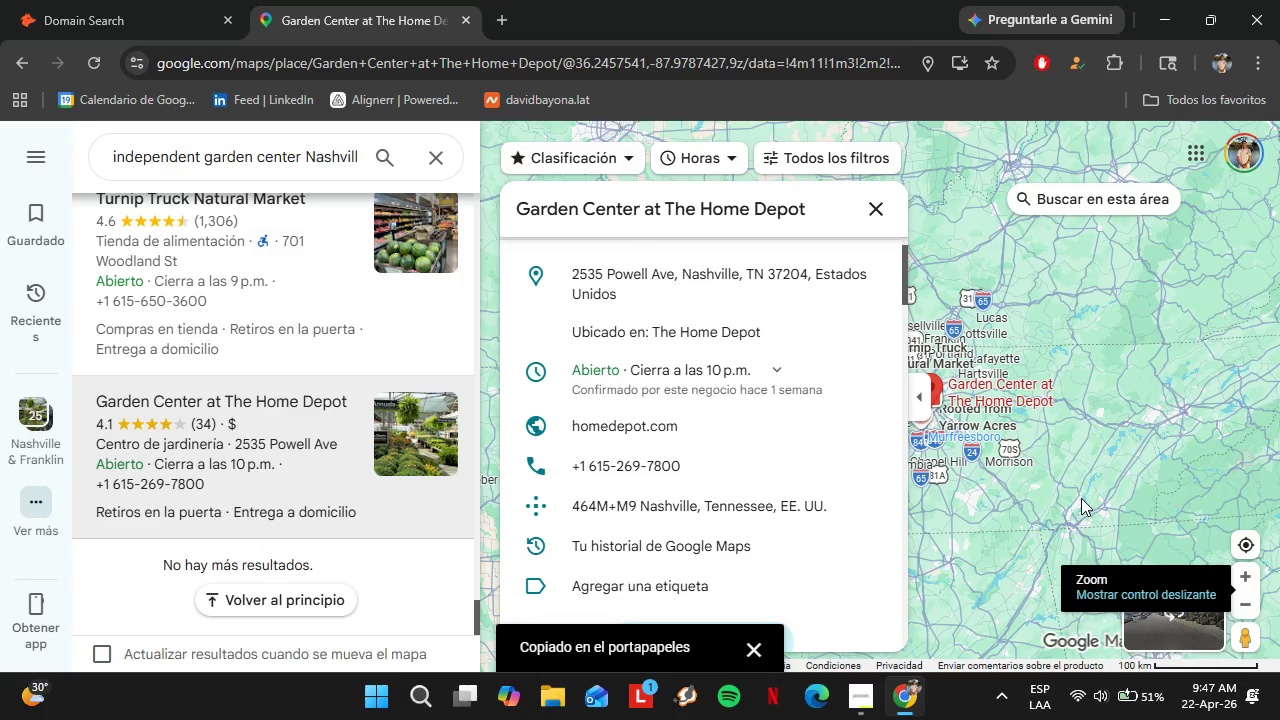 
left_click_drag(start_coordinate=[1073, 484], to_coordinate=[1130, 501])
 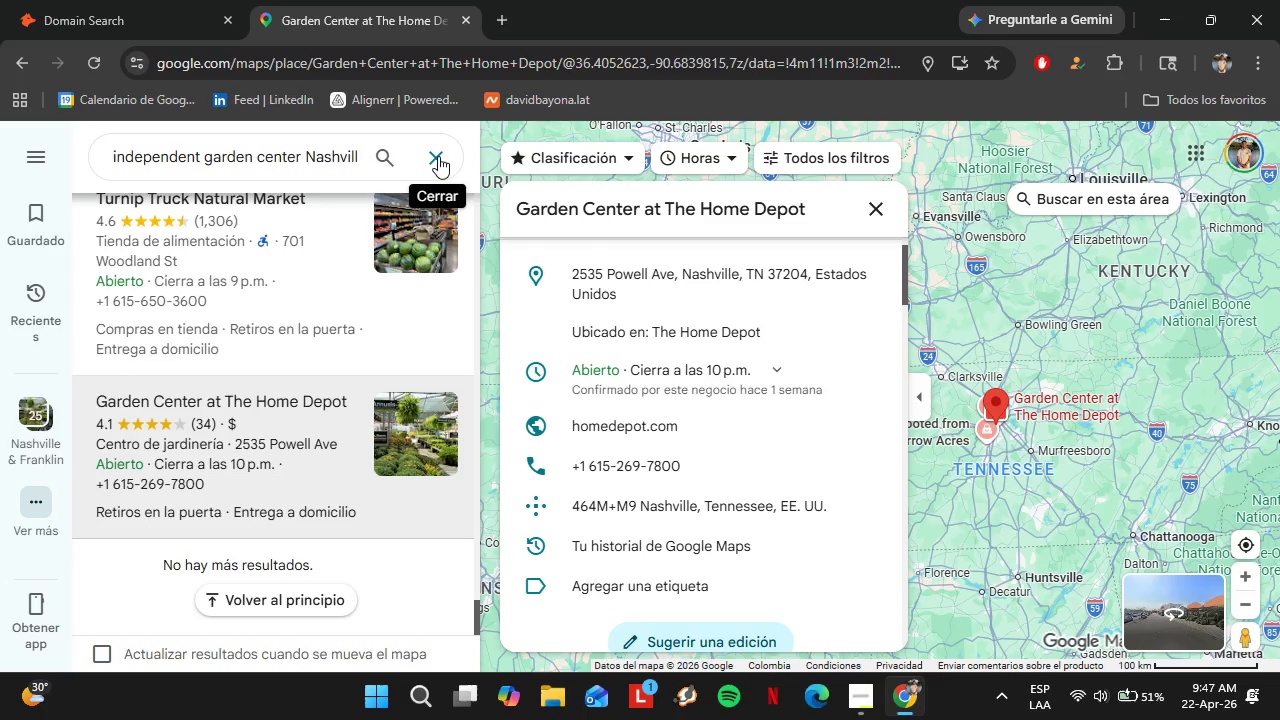 
left_click([301, 145])
 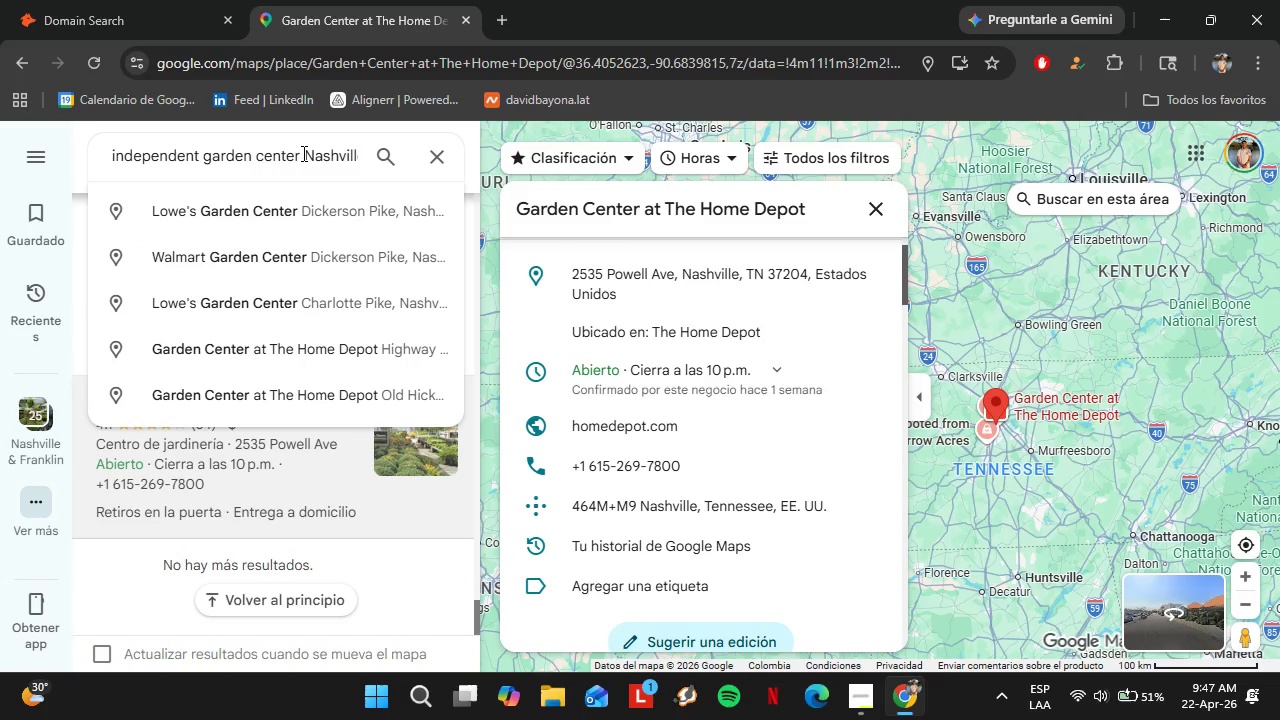 
left_click_drag(start_coordinate=[303, 153], to_coordinate=[517, 198])
 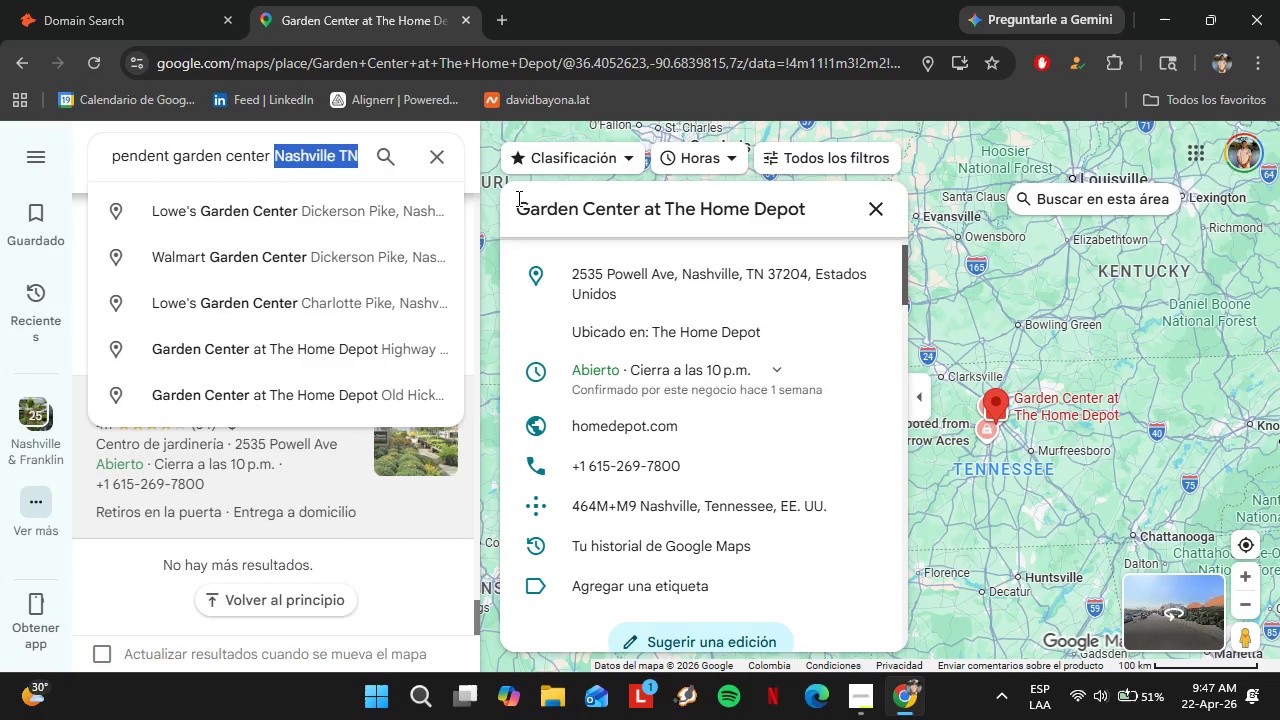 
wait(7.83)
 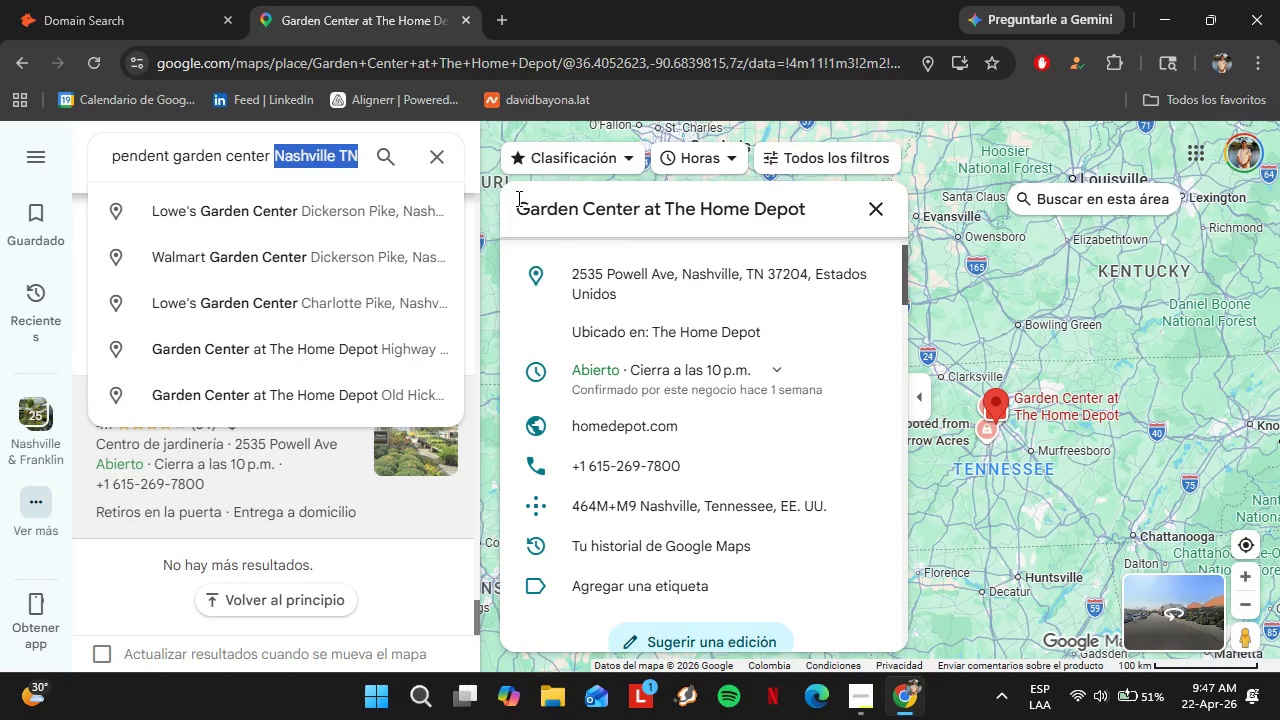 
key(Control+ControlLeft)
 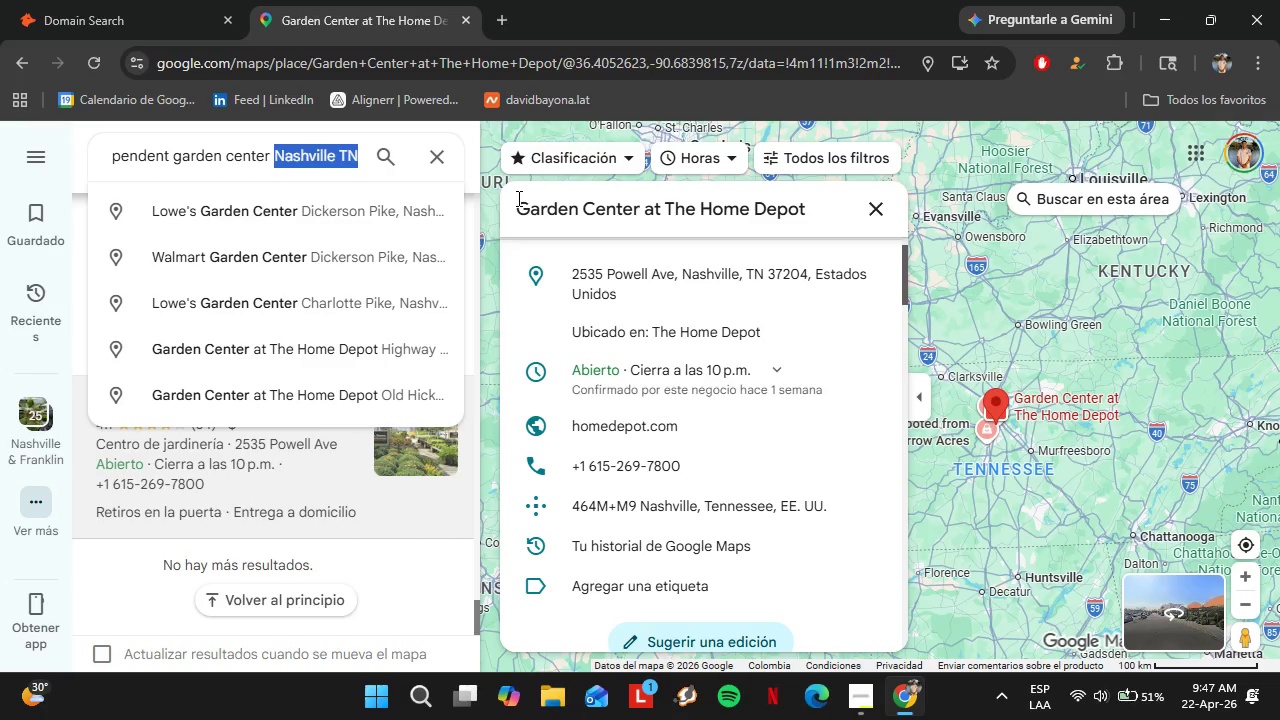 
type(Charlotte NC)
 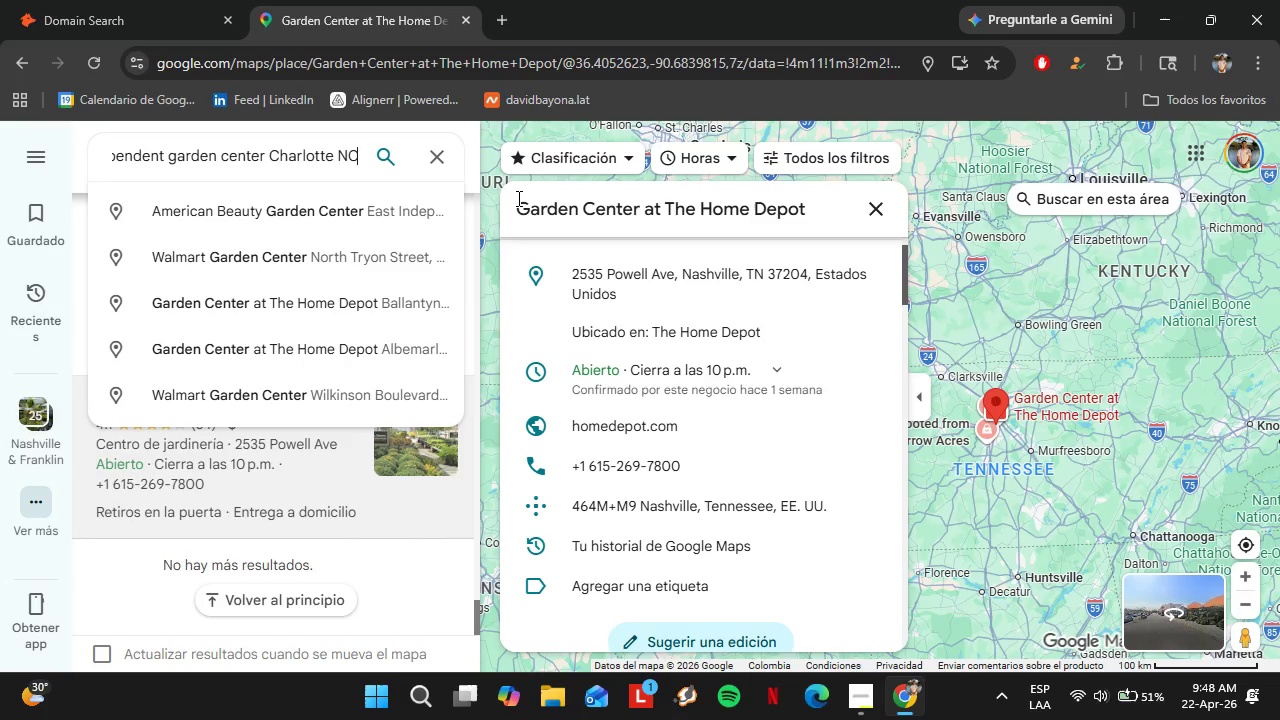 
key(Enter)
 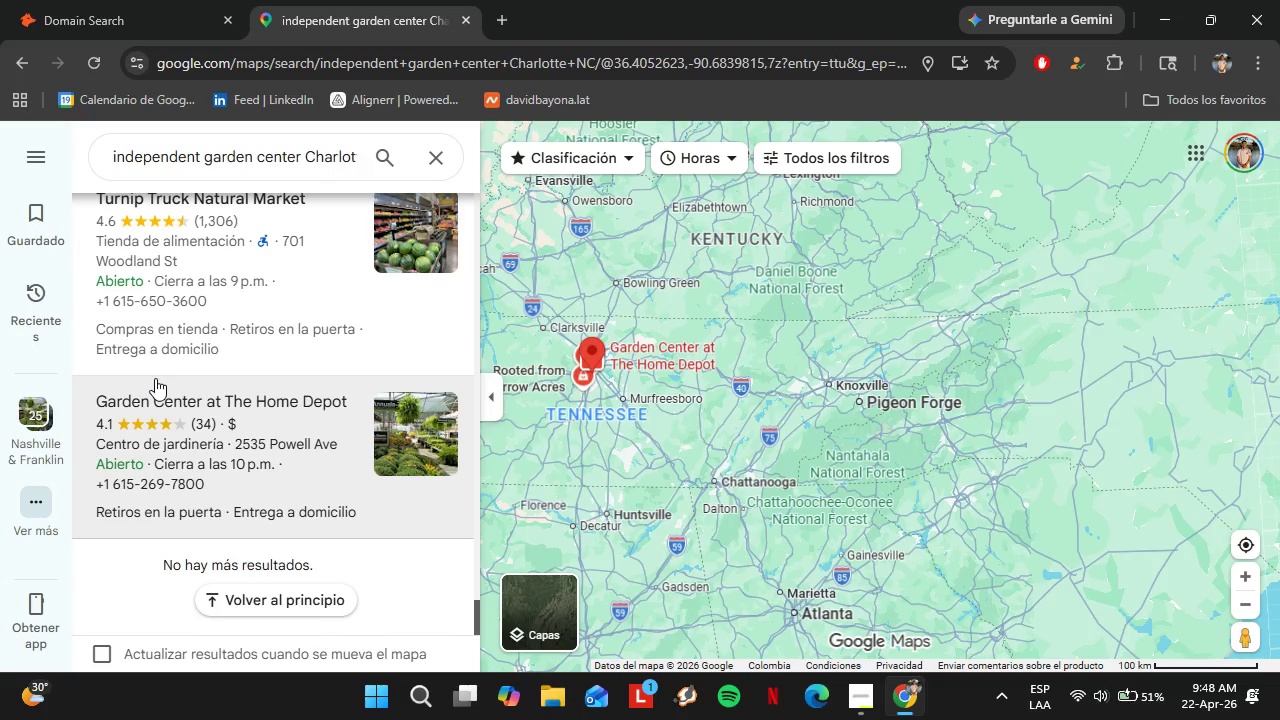 
scroll: coordinate [240, 356], scroll_direction: down, amount: 3.0
 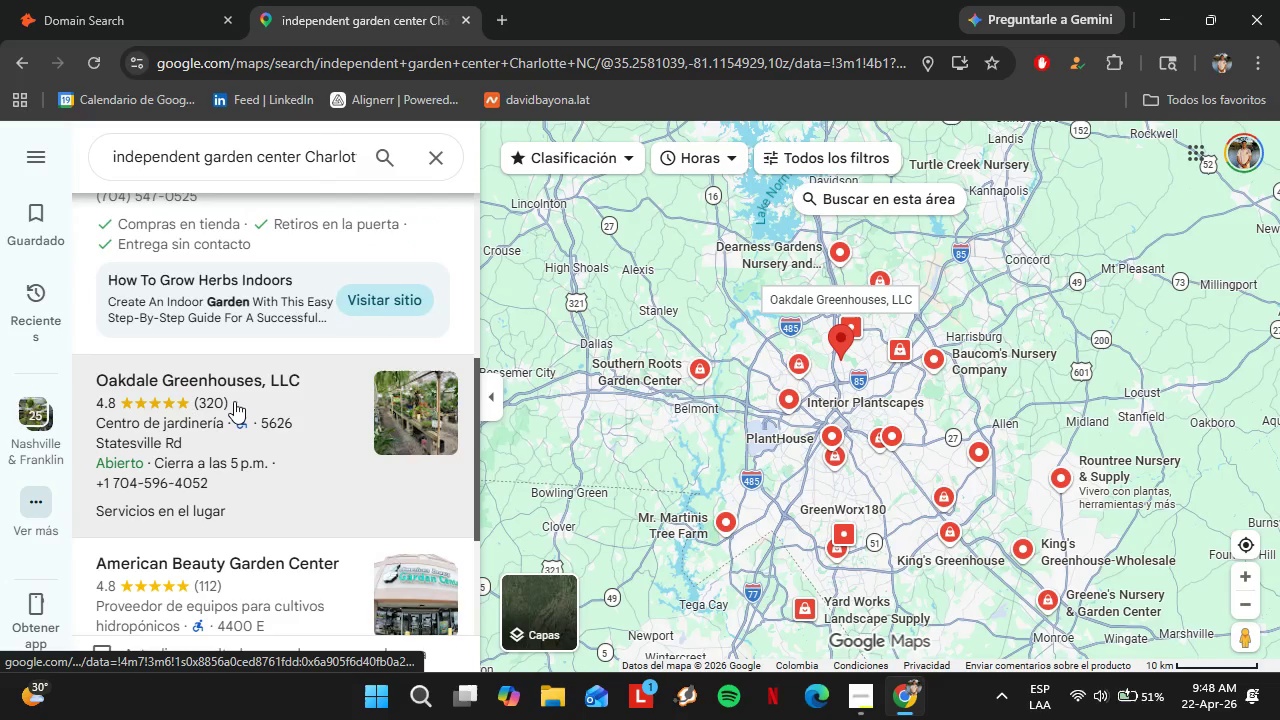 
left_click([234, 401])
 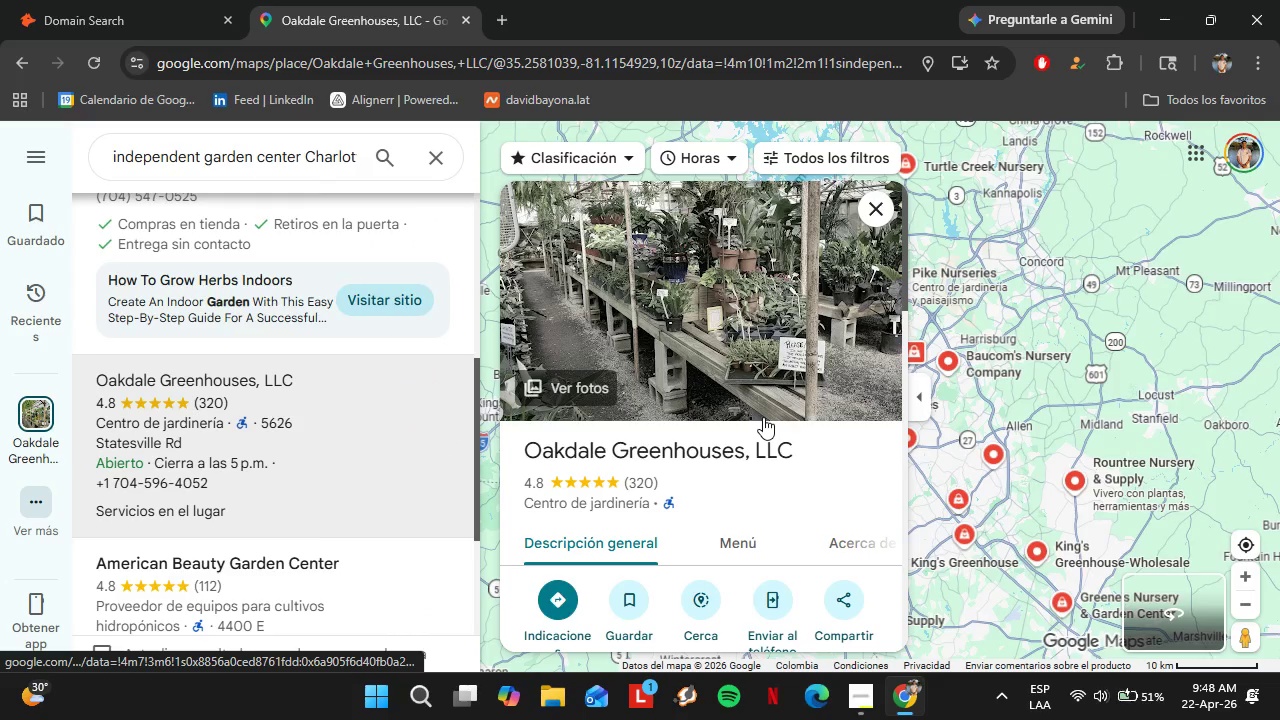 
scroll: coordinate [743, 415], scroll_direction: down, amount: 3.0
 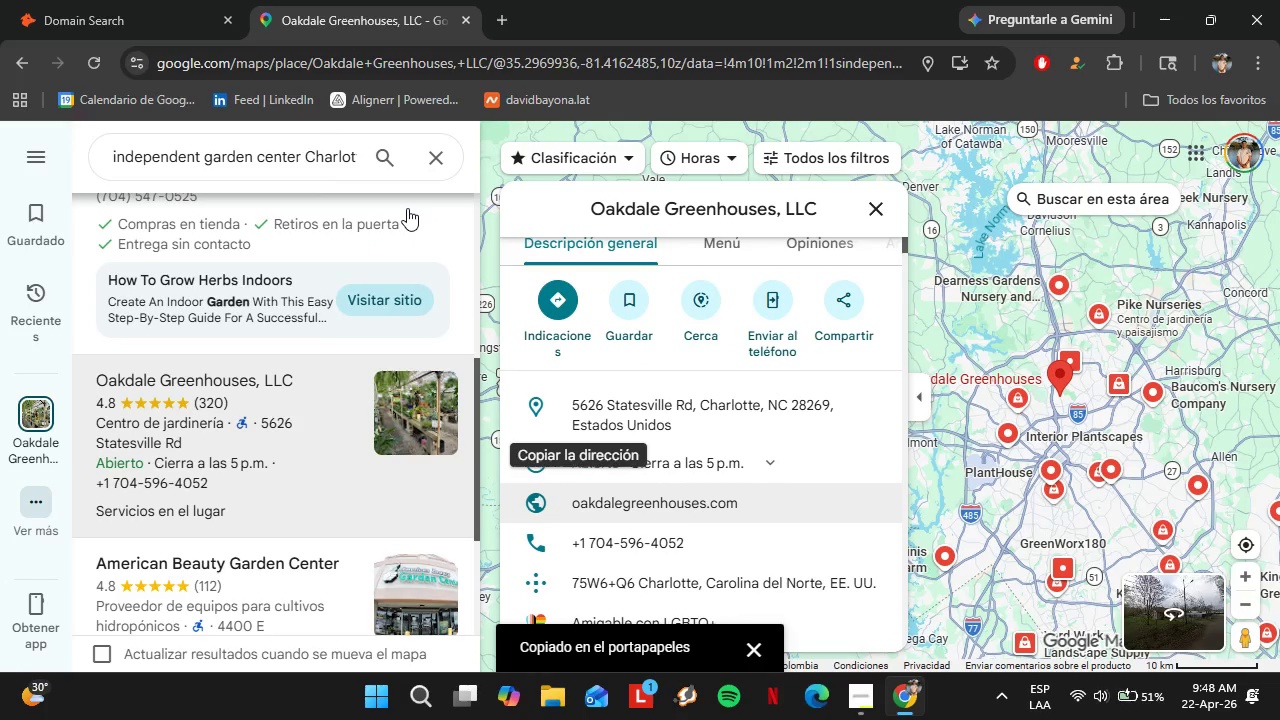 
left_click([148, 0])
 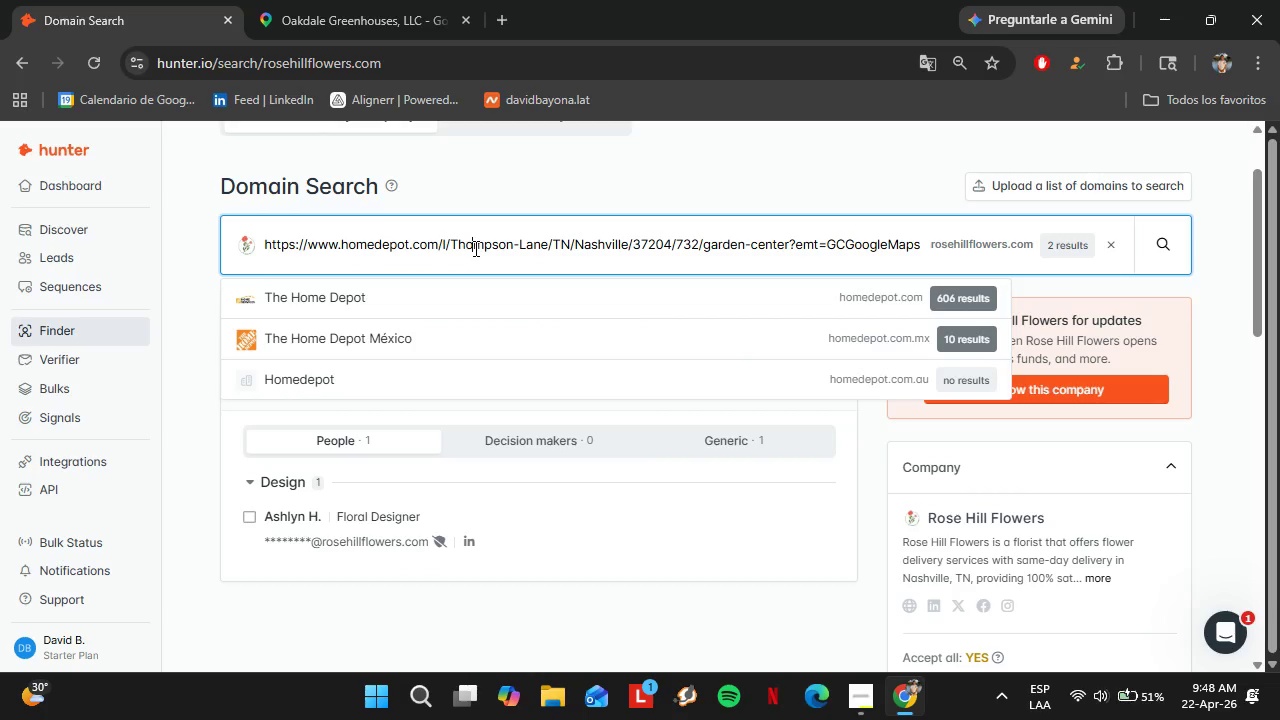 
double_click([474, 248])
 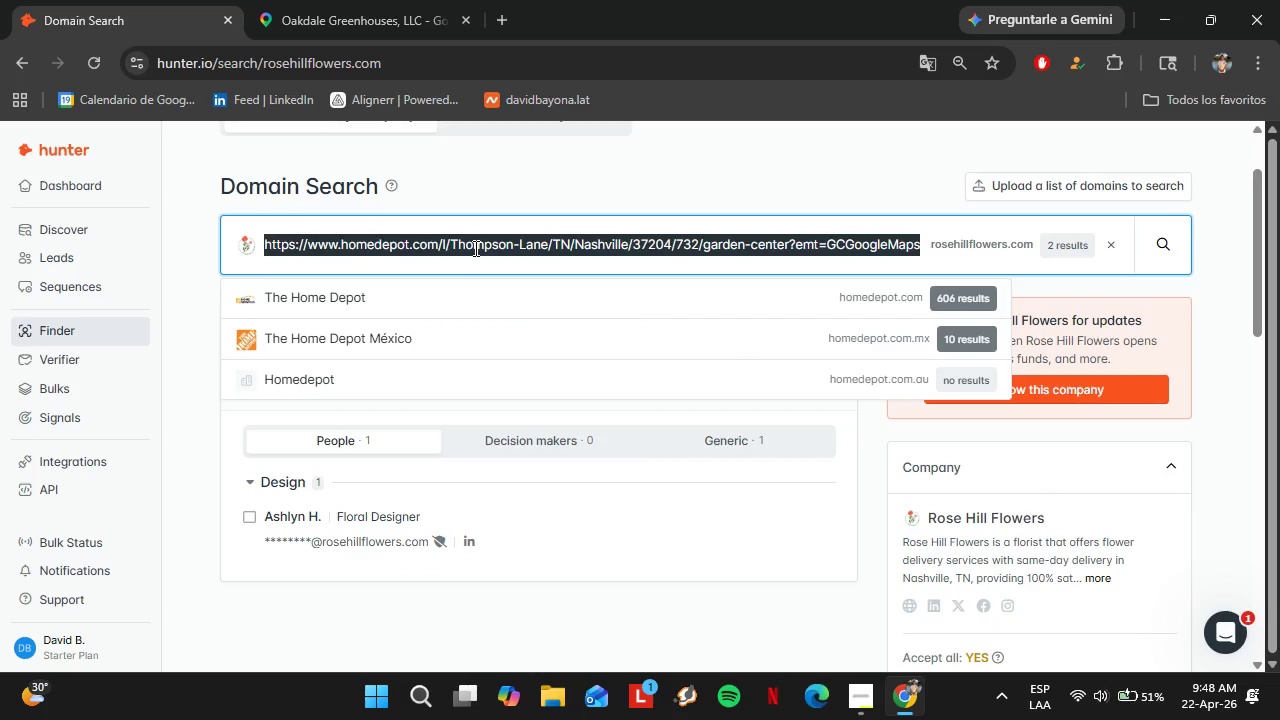 
triple_click([474, 248])
 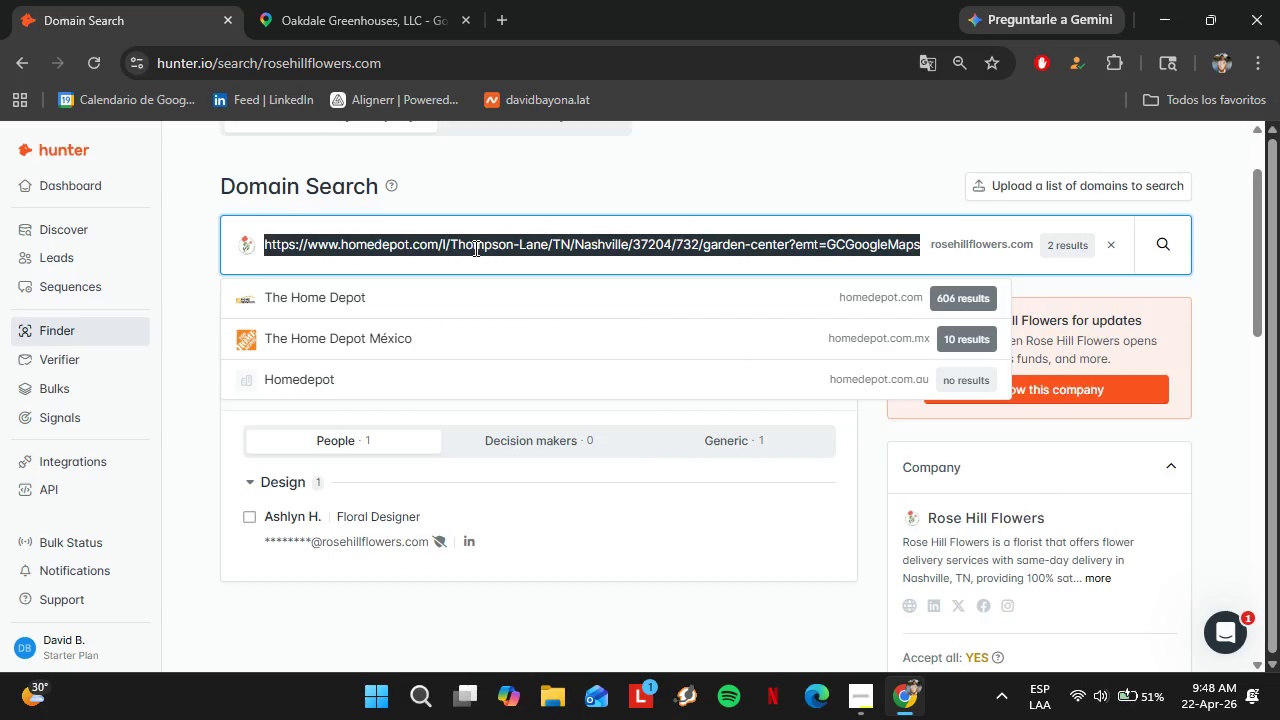 
key(Control+V)
 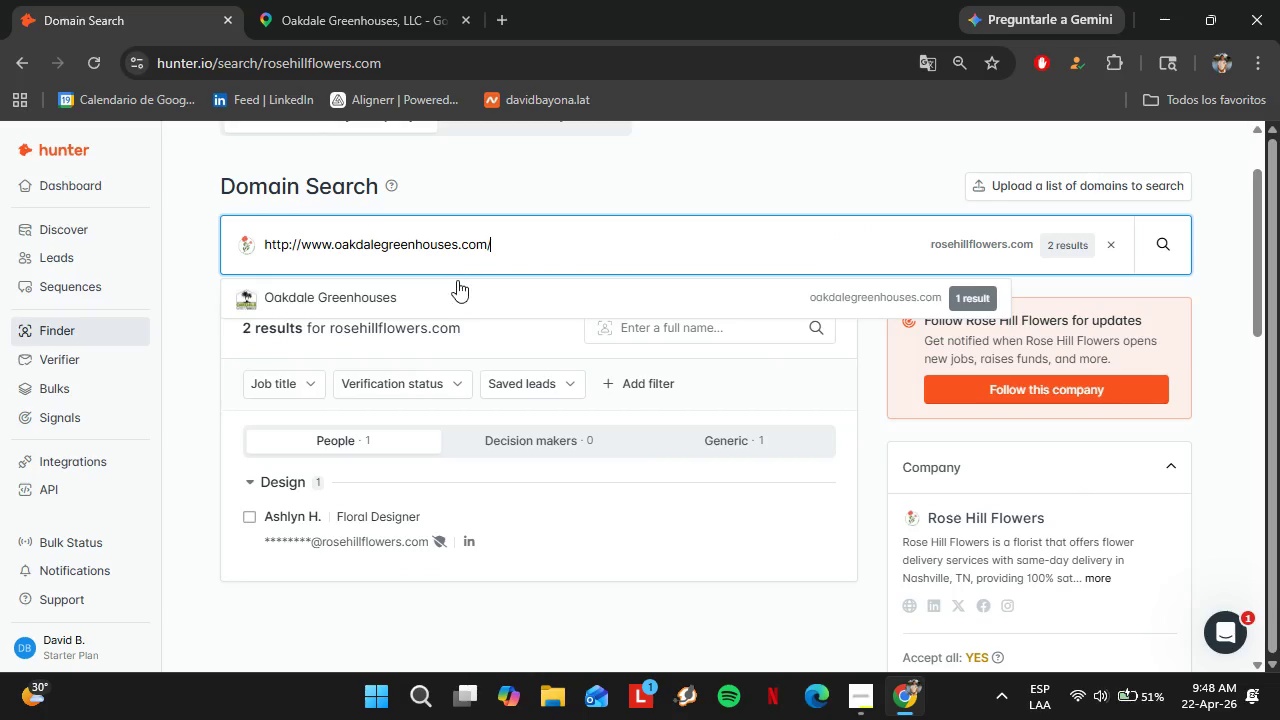 
left_click([454, 282])
 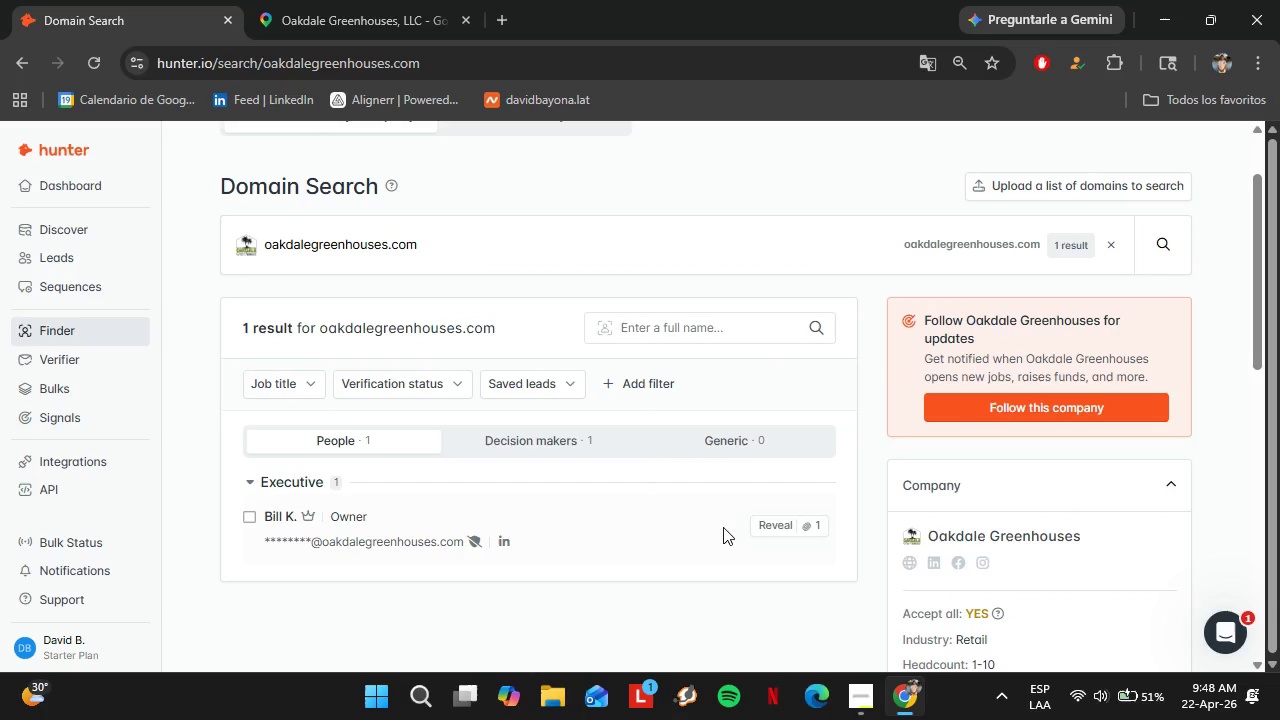 
left_click([793, 520])
 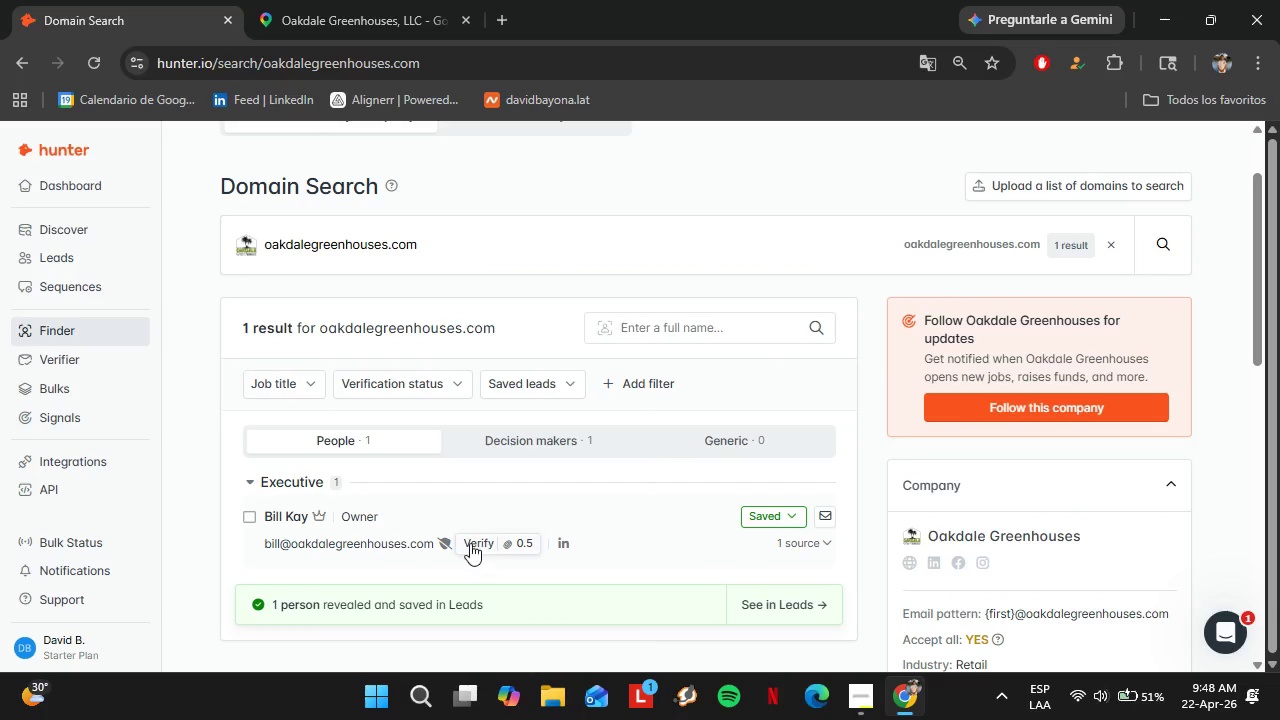 
left_click([470, 542])
 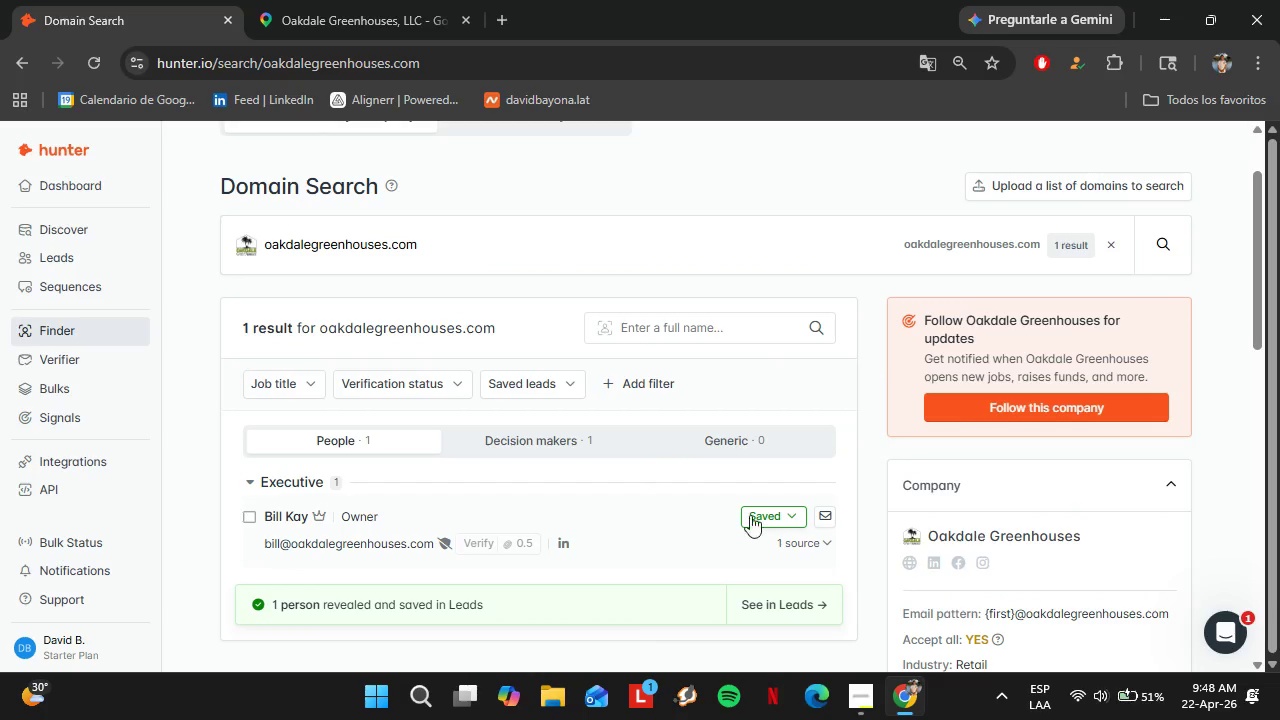 
left_click([766, 520])
 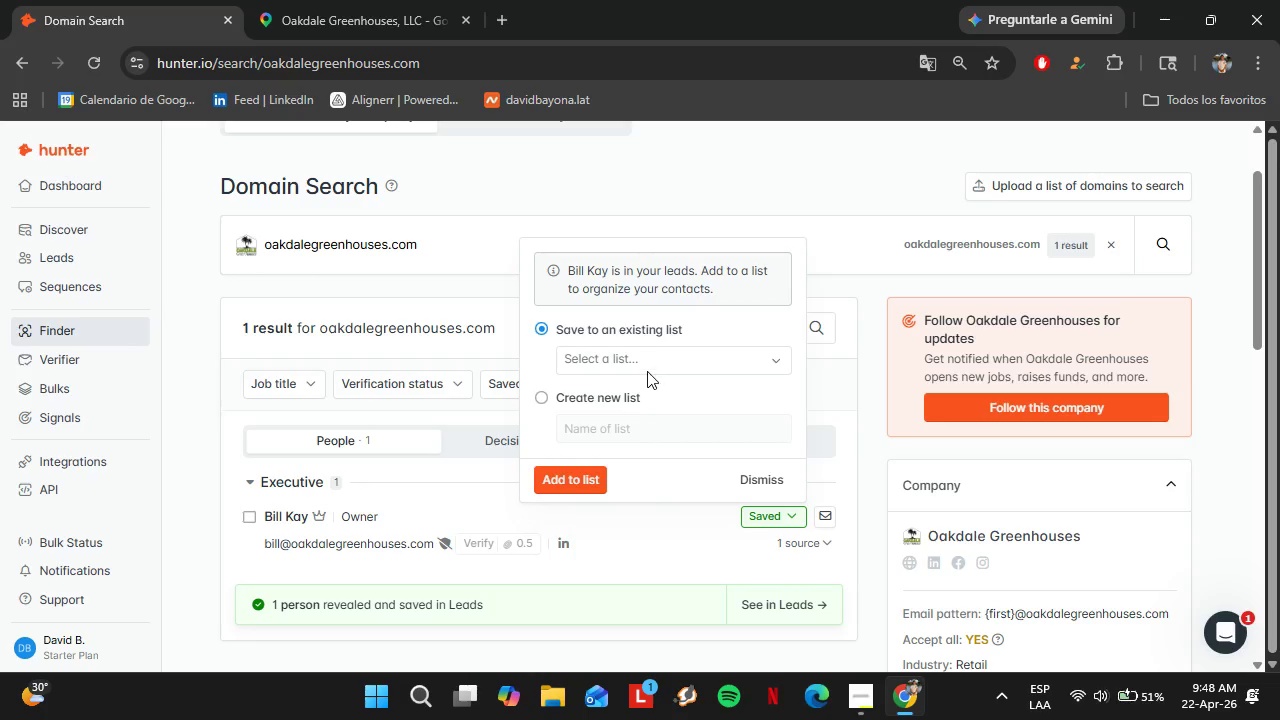 
left_click([643, 367])
 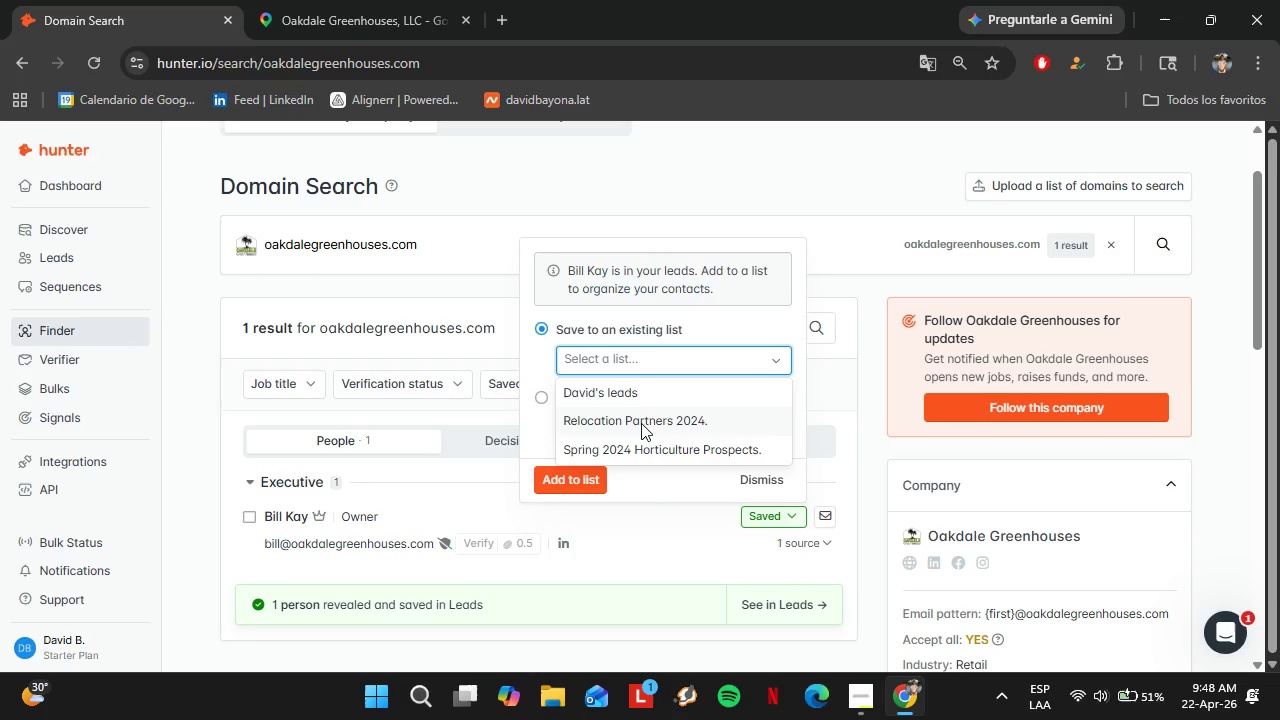 
left_click([641, 439])
 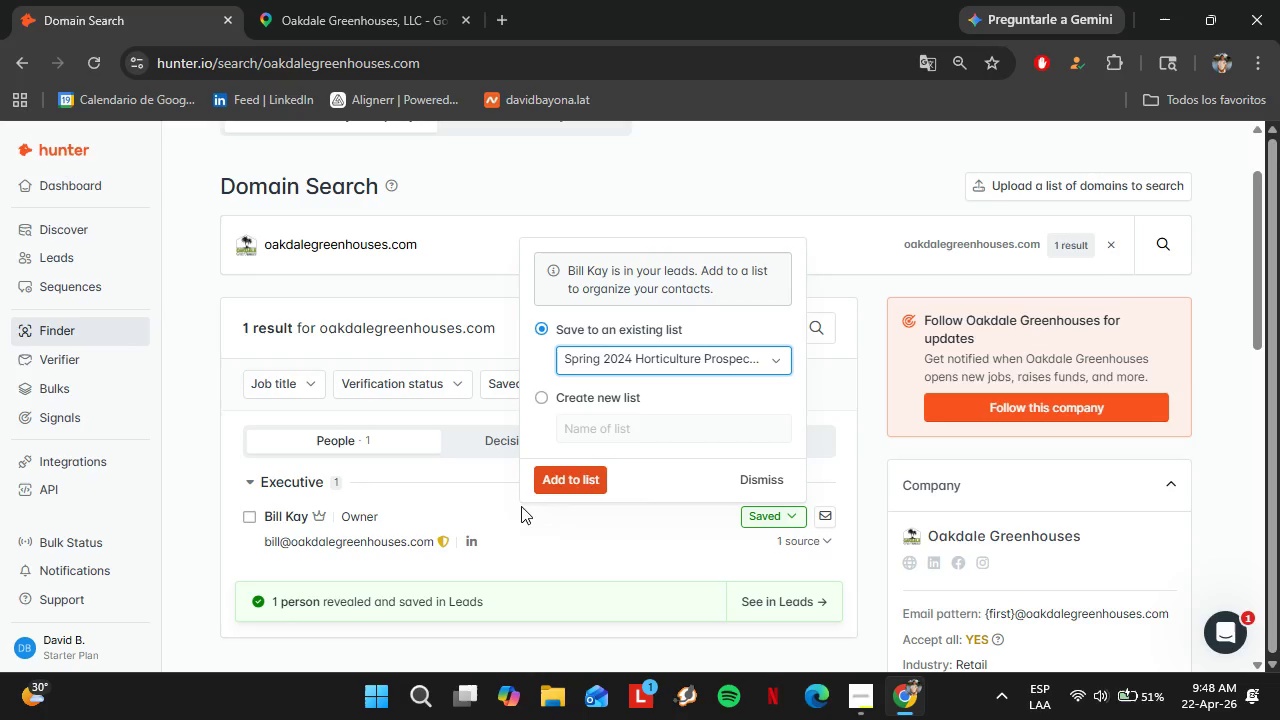 
left_click([446, 511])
 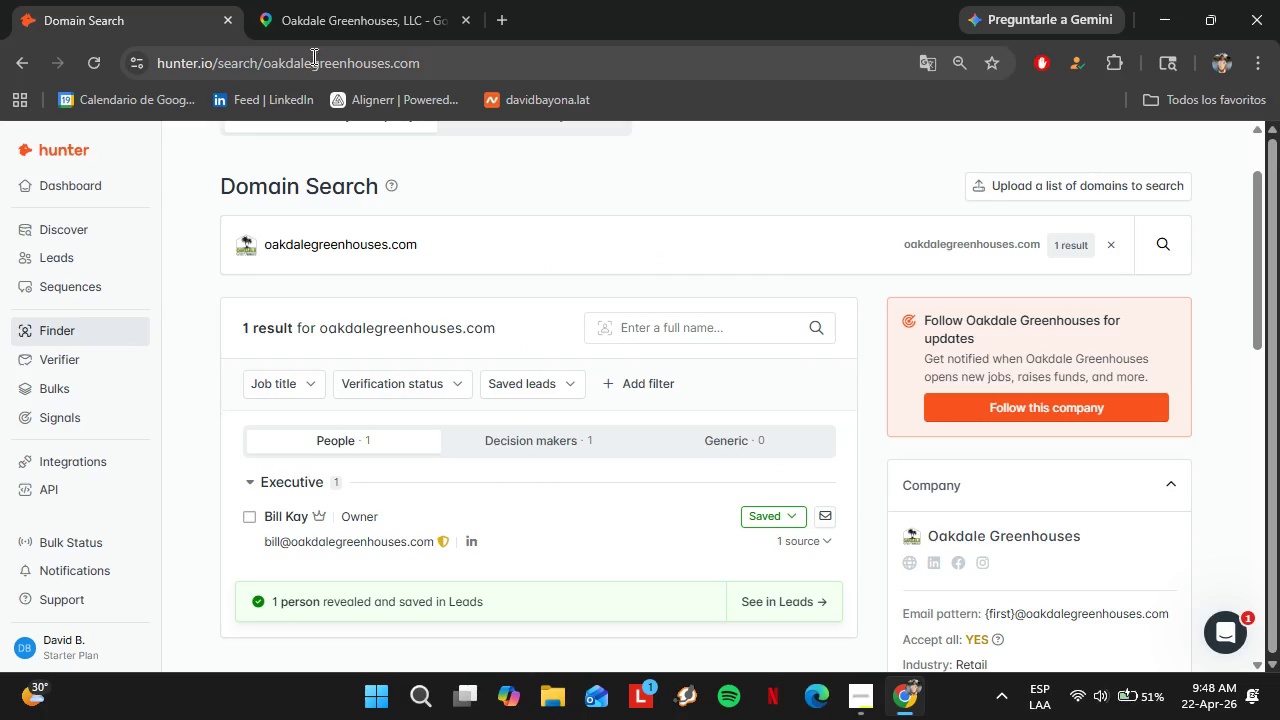 
left_click([313, 18])
 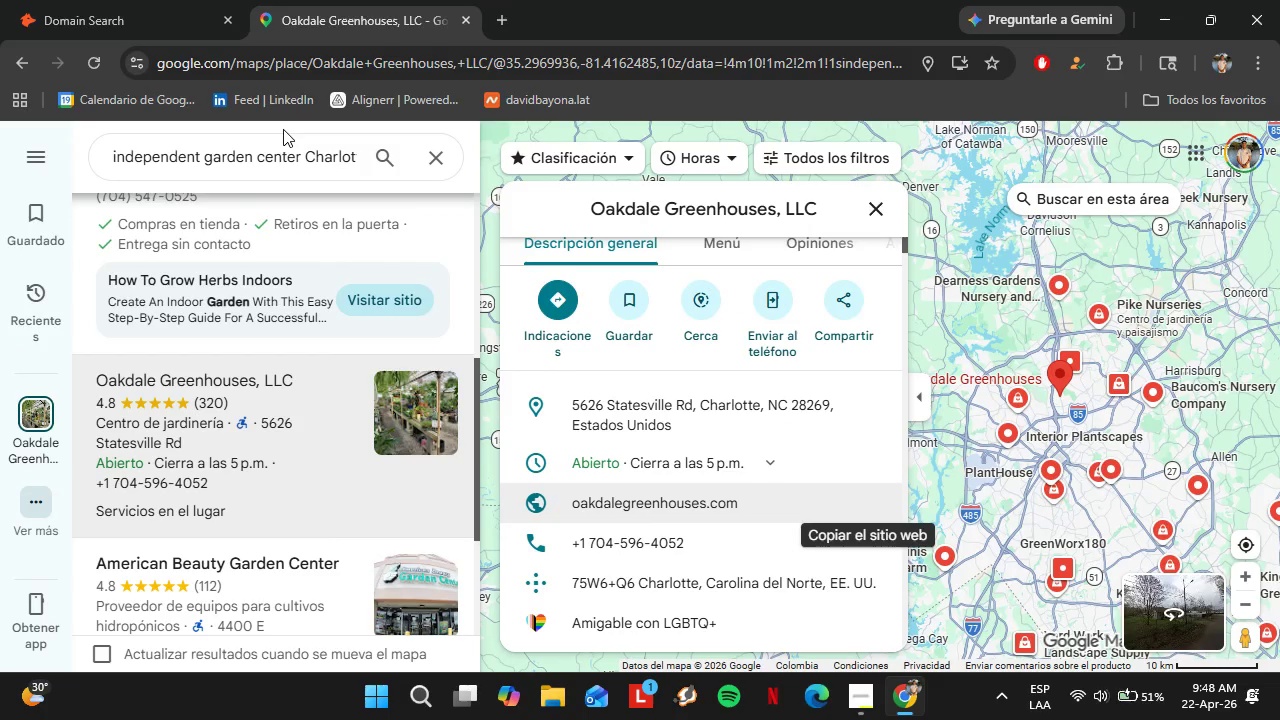 
scroll: coordinate [278, 391], scroll_direction: down, amount: 2.0
 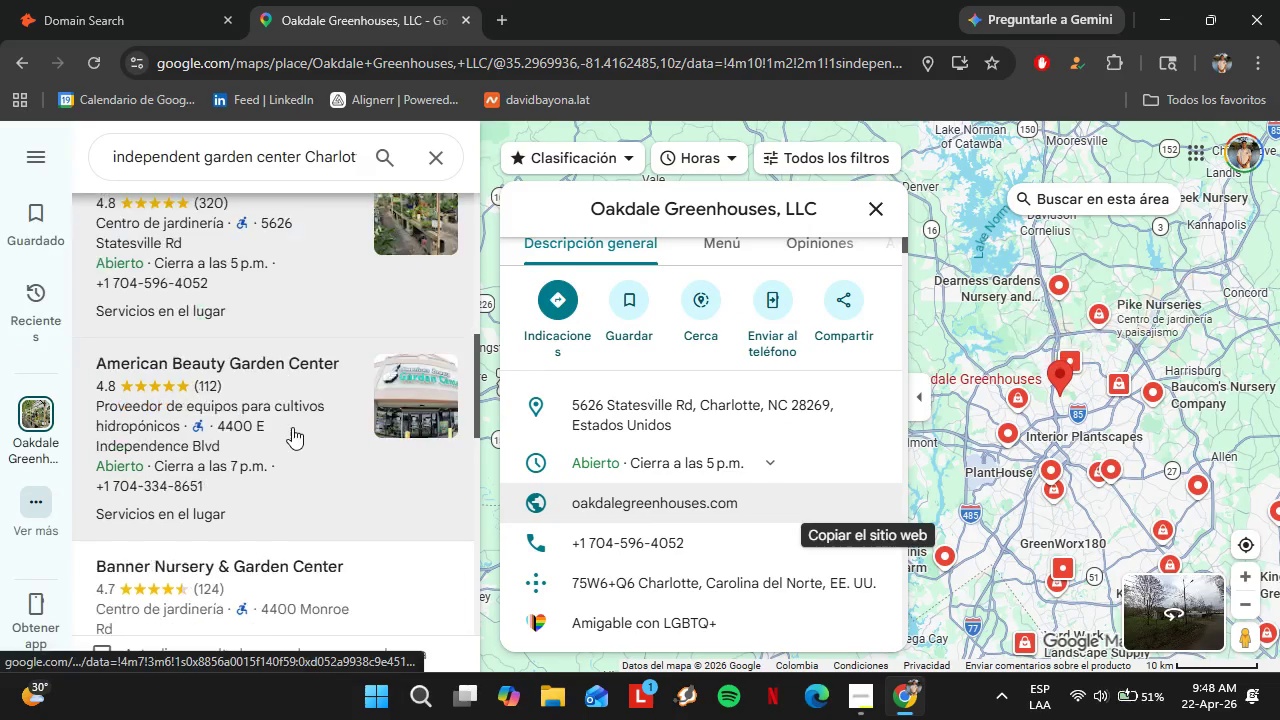 
left_click([292, 427])
 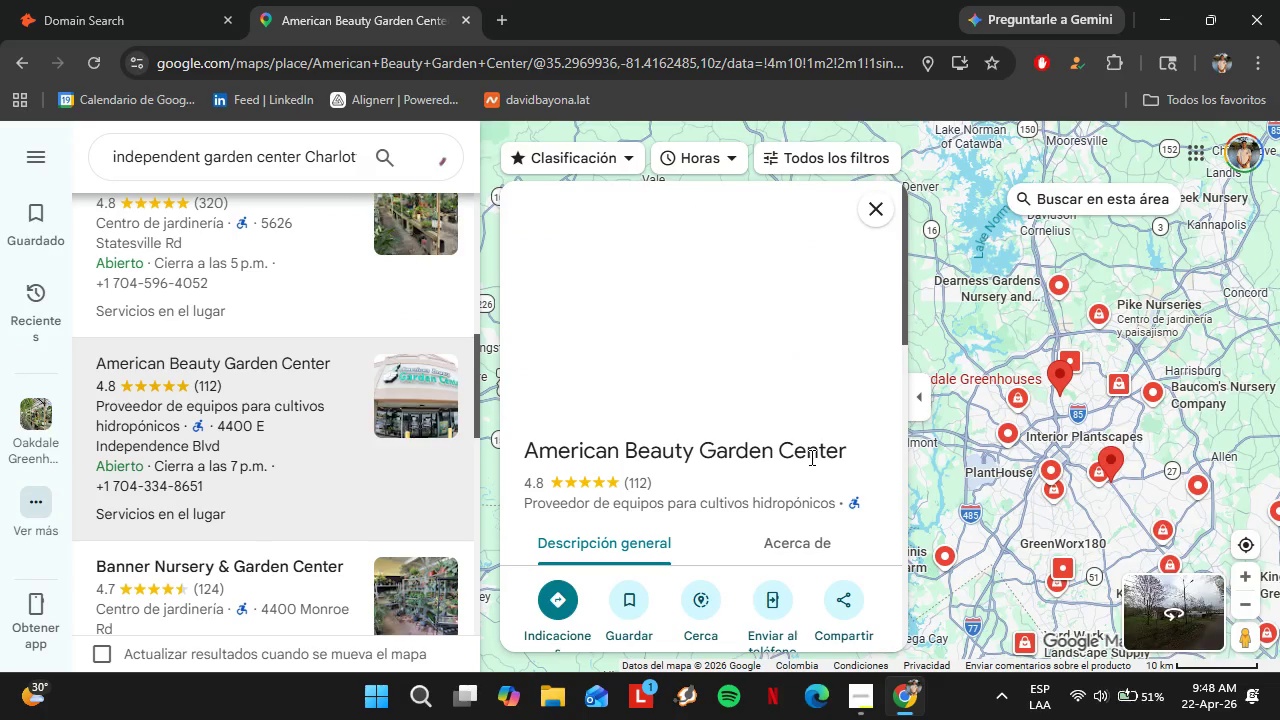 
scroll: coordinate [796, 470], scroll_direction: down, amount: 3.0
 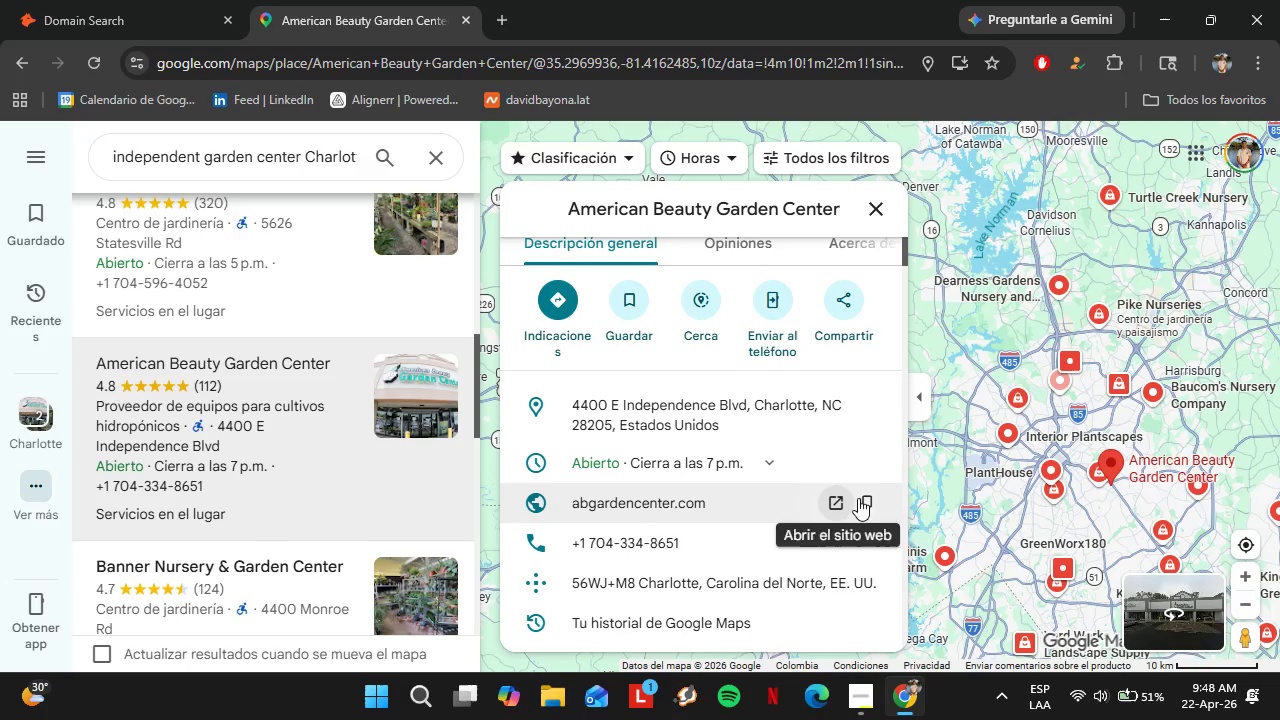 
left_click([862, 498])
 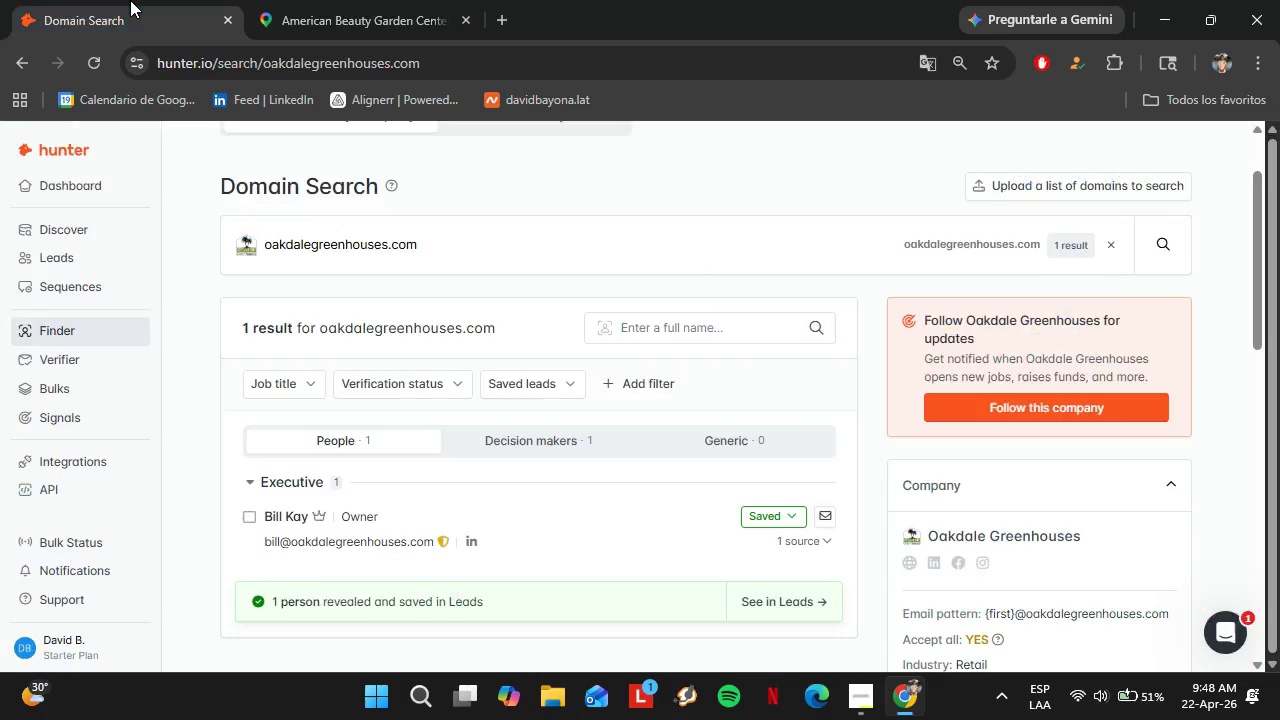 
left_click([130, 0])
 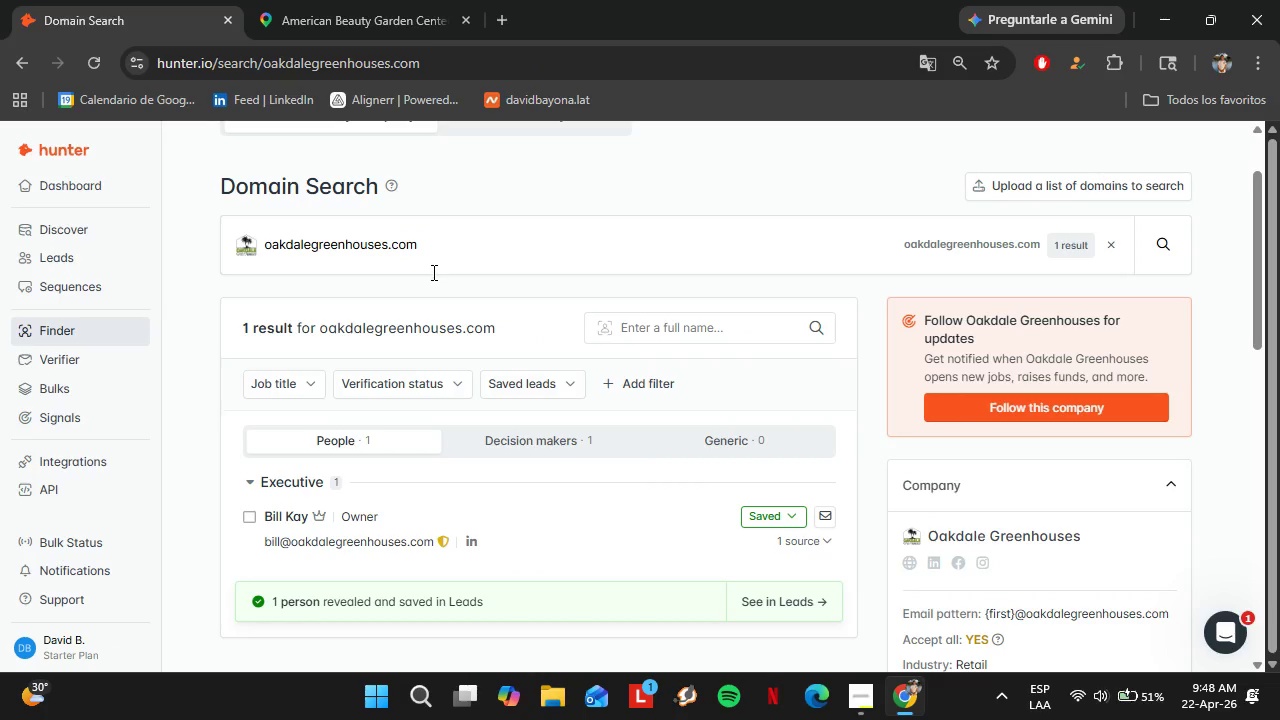 
left_click_drag(start_coordinate=[431, 269], to_coordinate=[200, 245])
 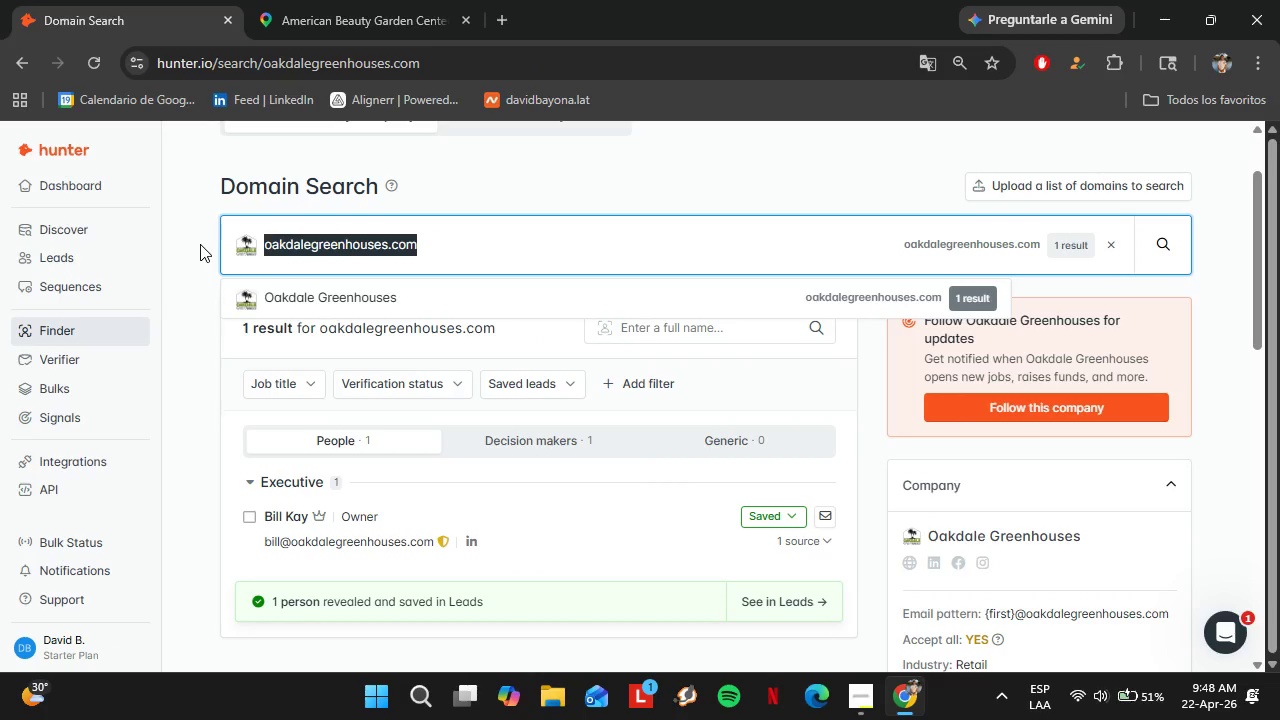 
key(Control+V)
 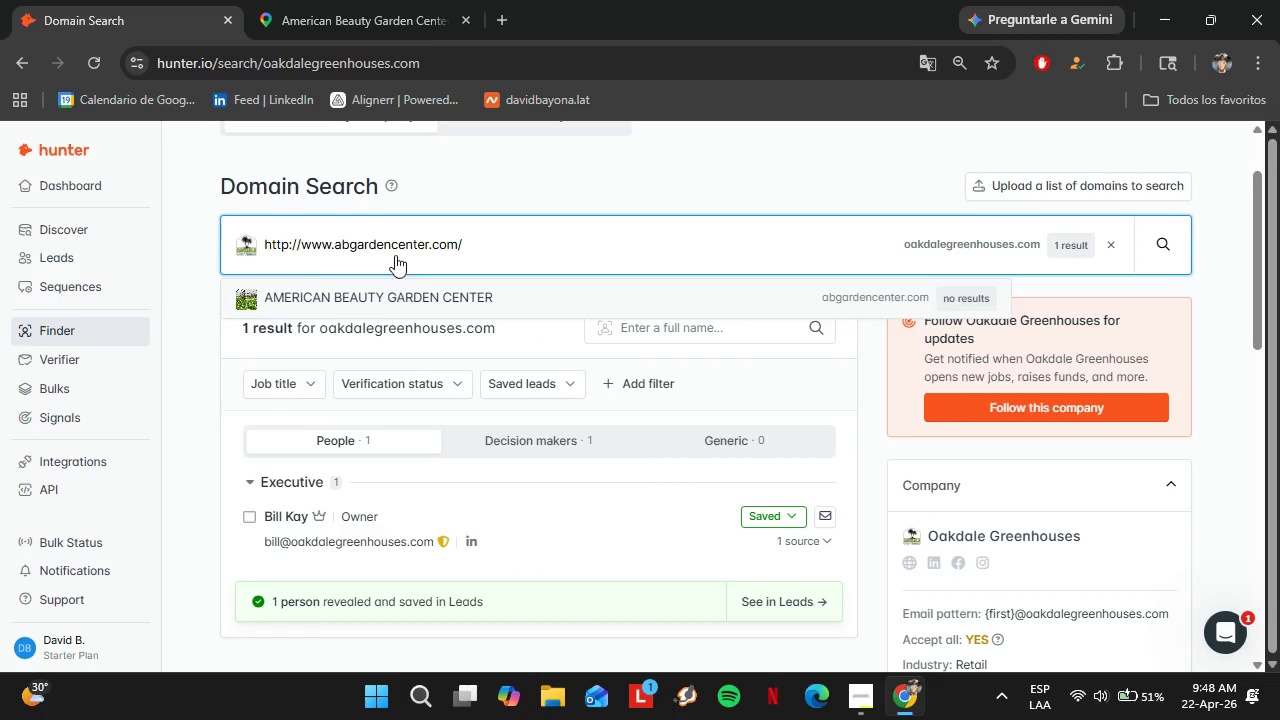 
left_click([381, 0])
 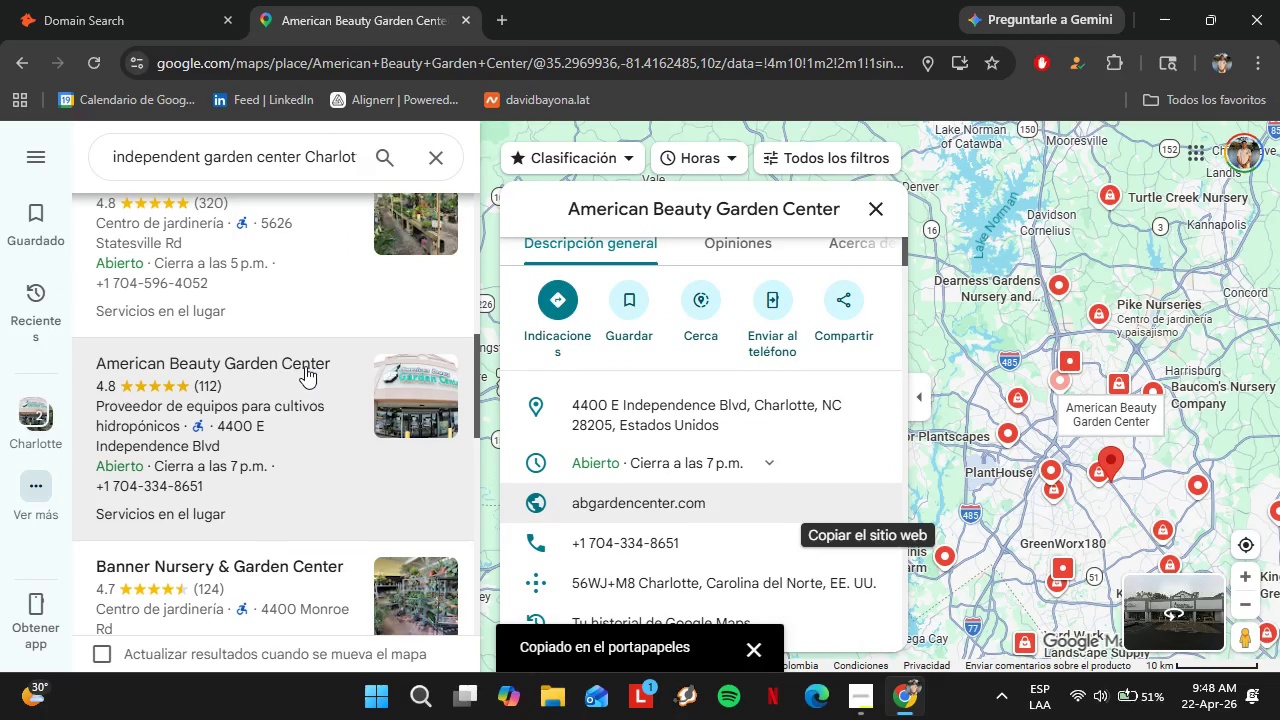 
scroll: coordinate [305, 366], scroll_direction: down, amount: 1.0
 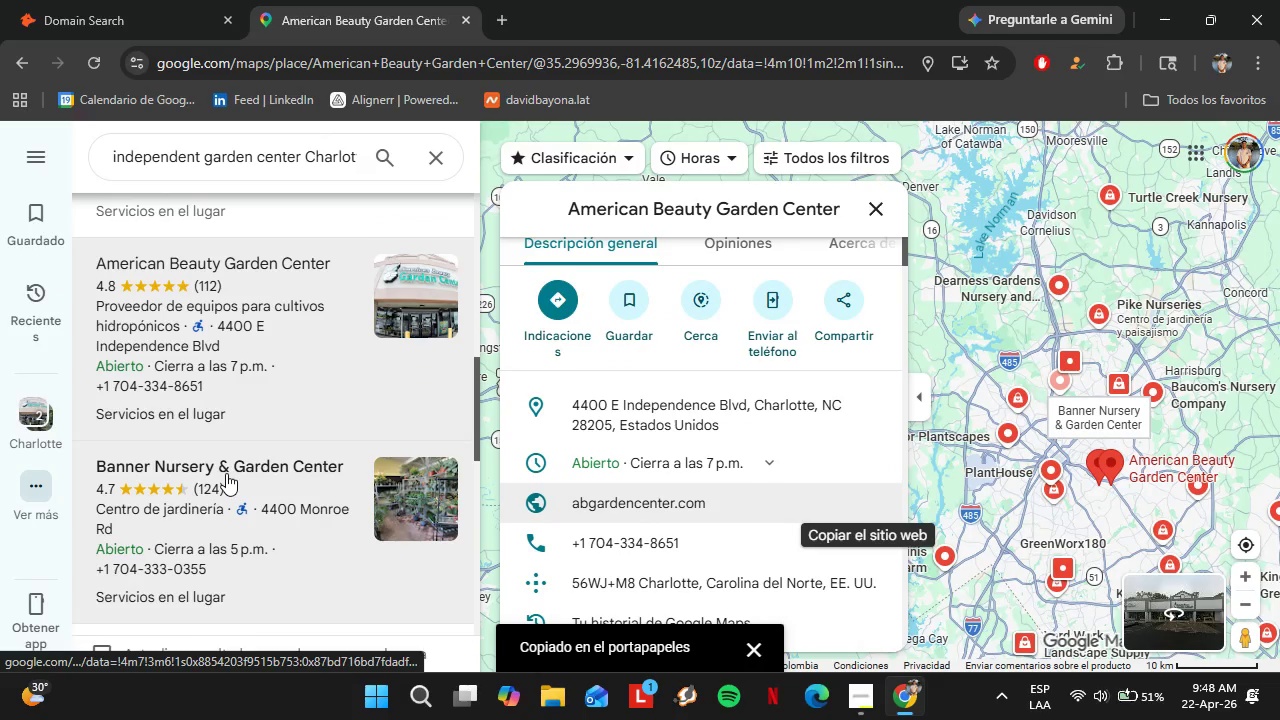 
left_click([226, 473])
 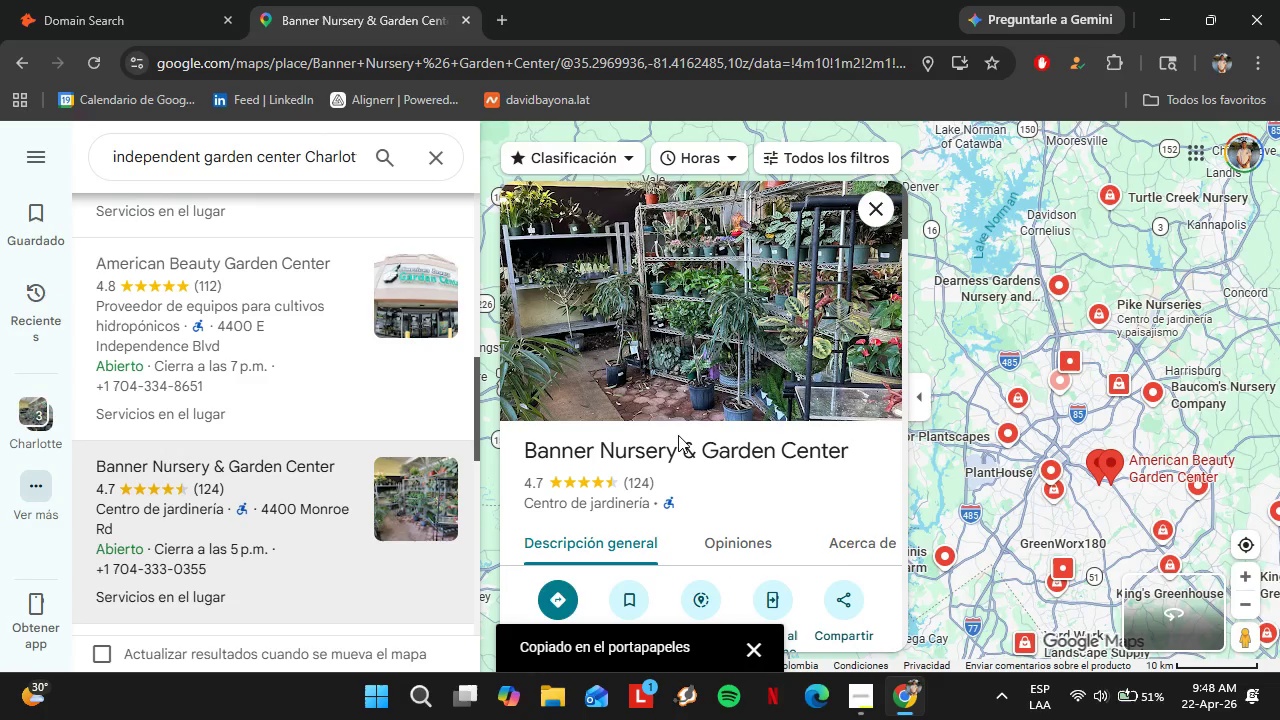 
scroll: coordinate [694, 432], scroll_direction: down, amount: 4.0
 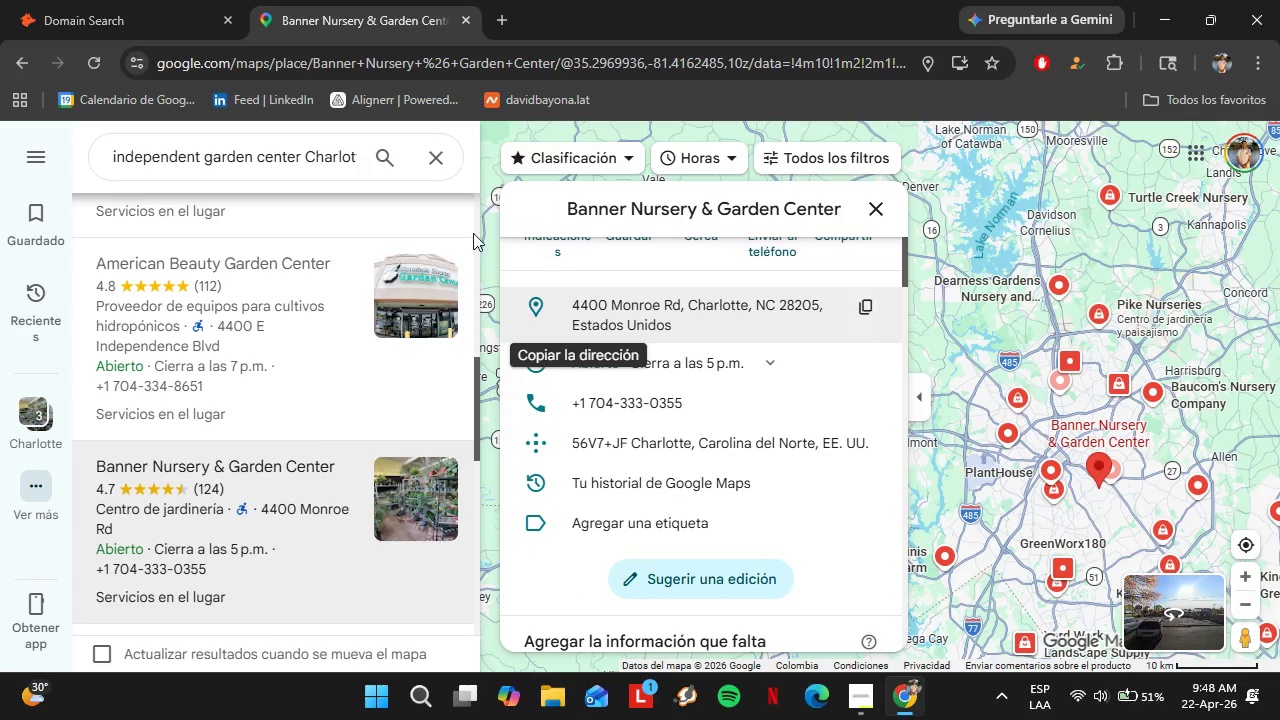 
left_click([164, 0])
 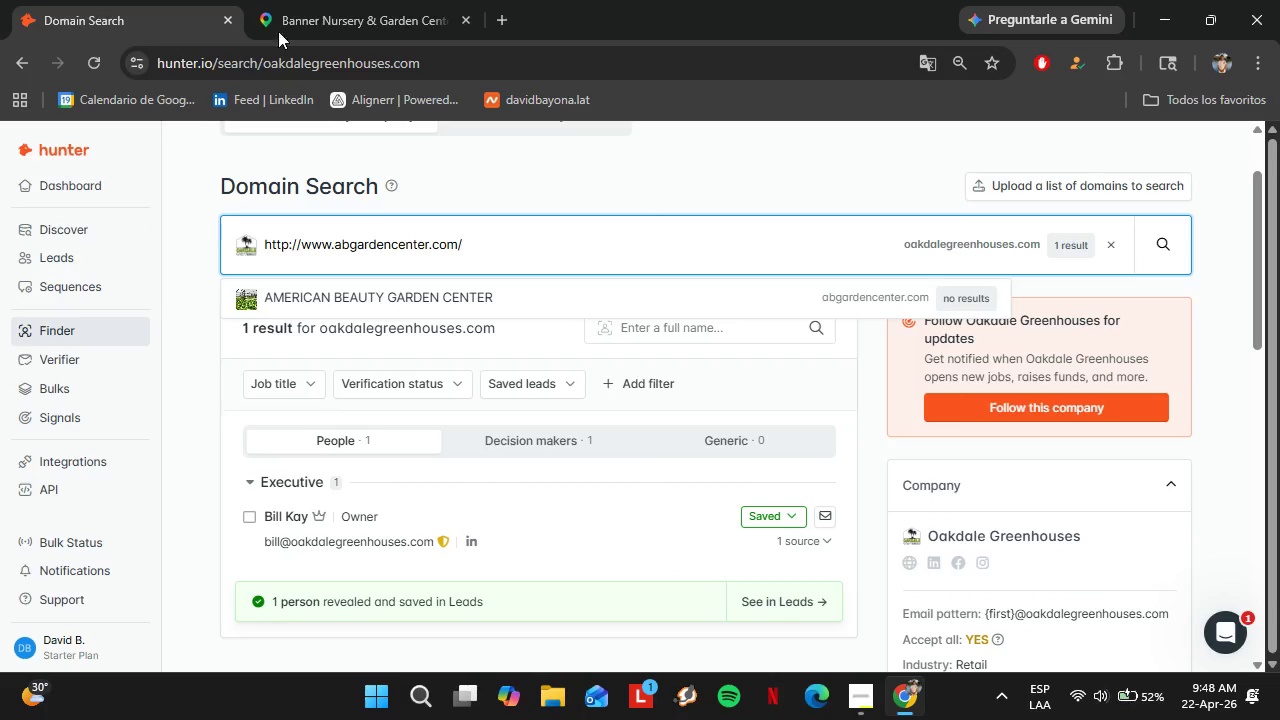 
left_click([290, 0])
 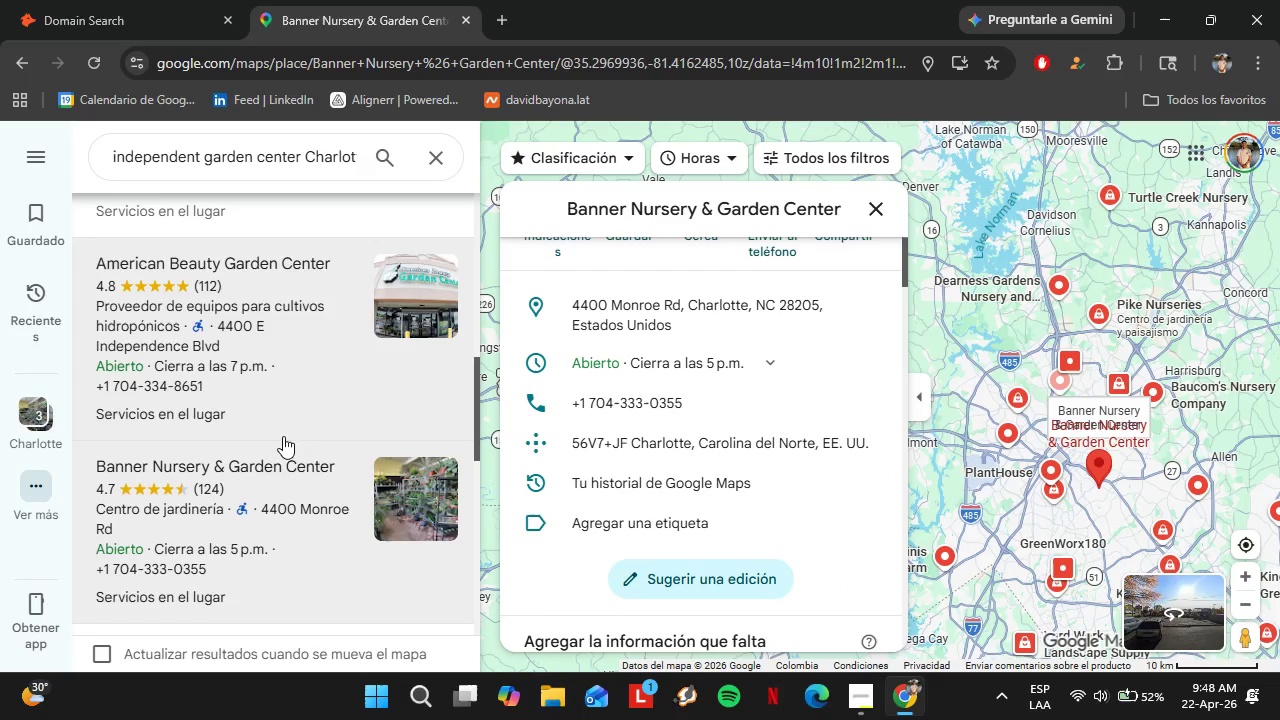 
scroll: coordinate [279, 412], scroll_direction: down, amount: 2.0
 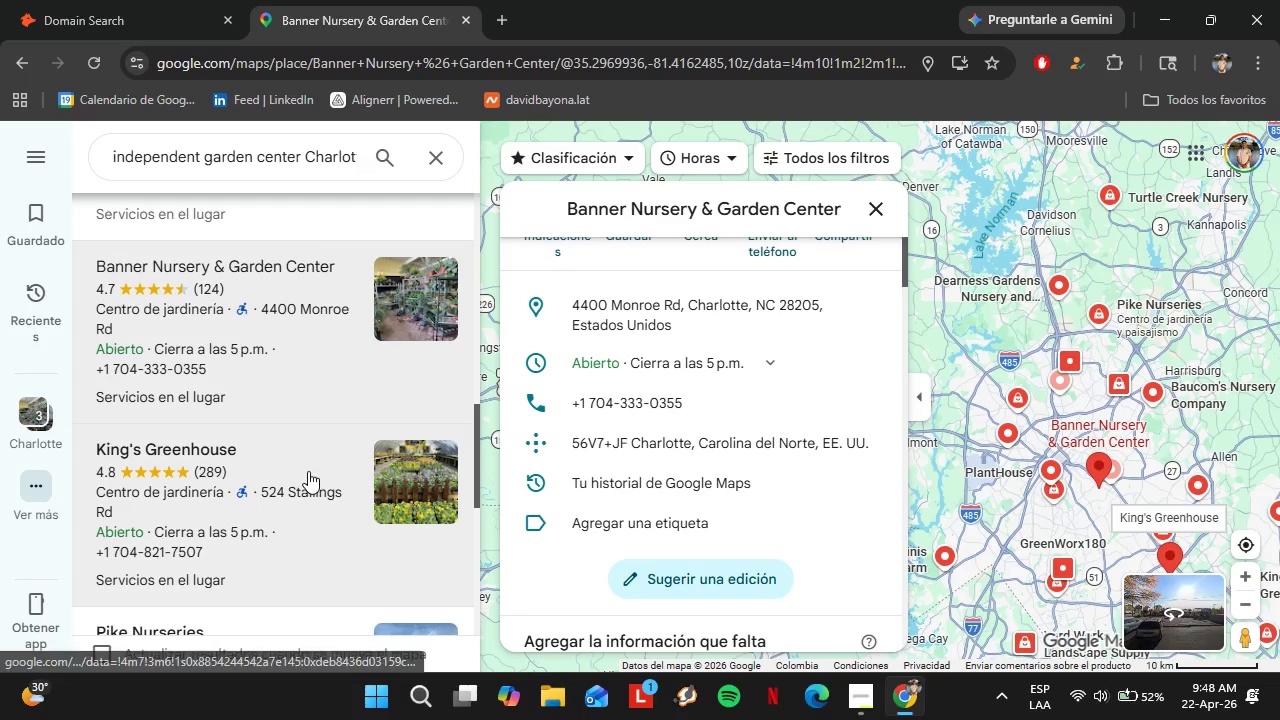 
left_click([308, 471])
 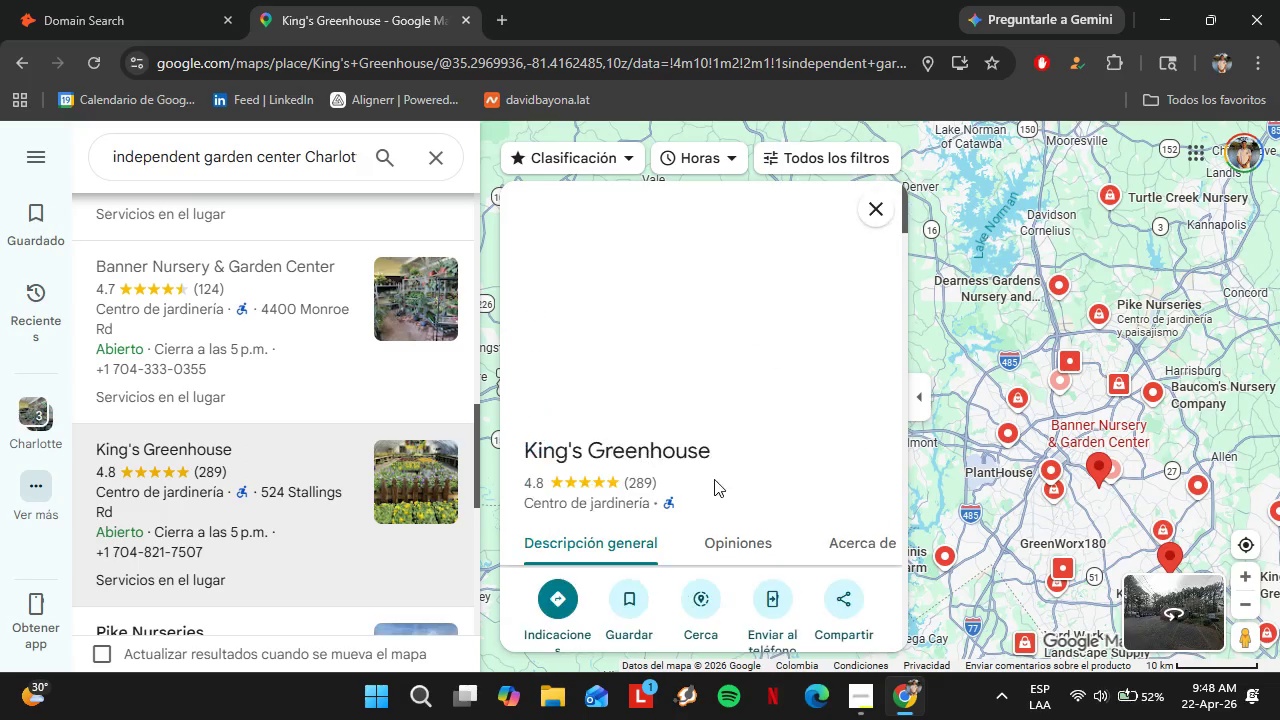 
scroll: coordinate [742, 477], scroll_direction: down, amount: 4.0
 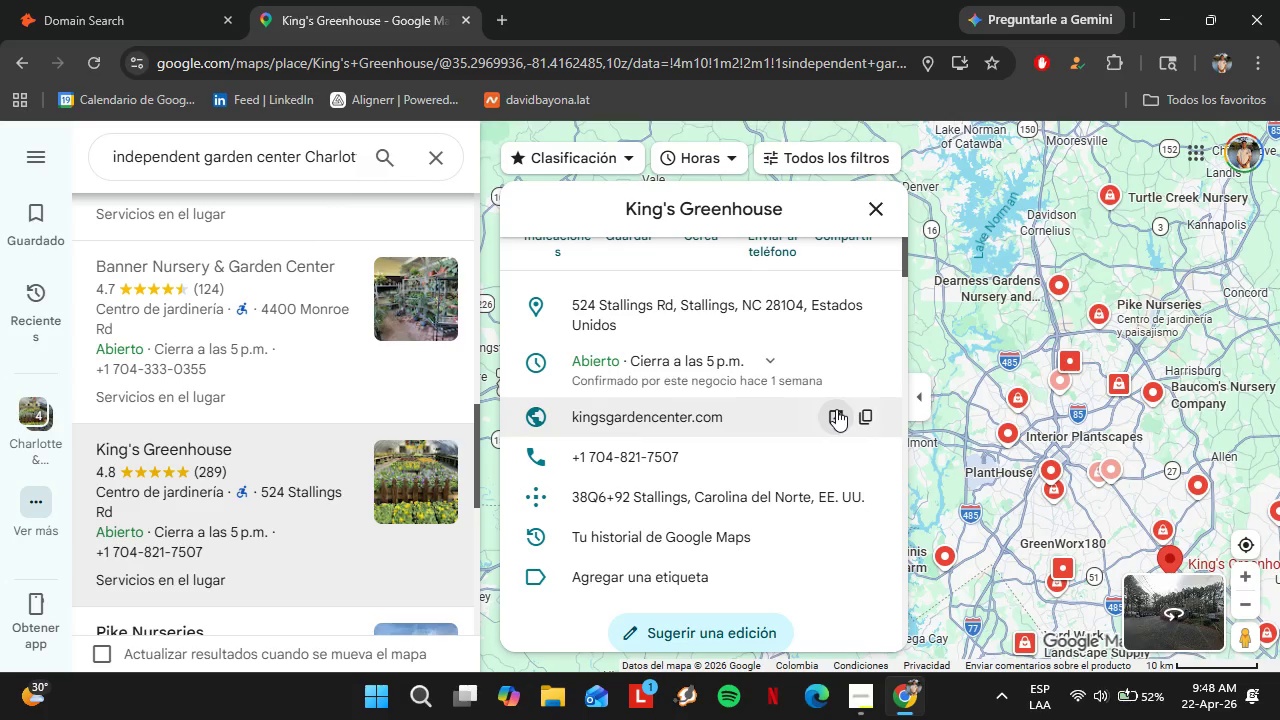 
left_click([862, 420])
 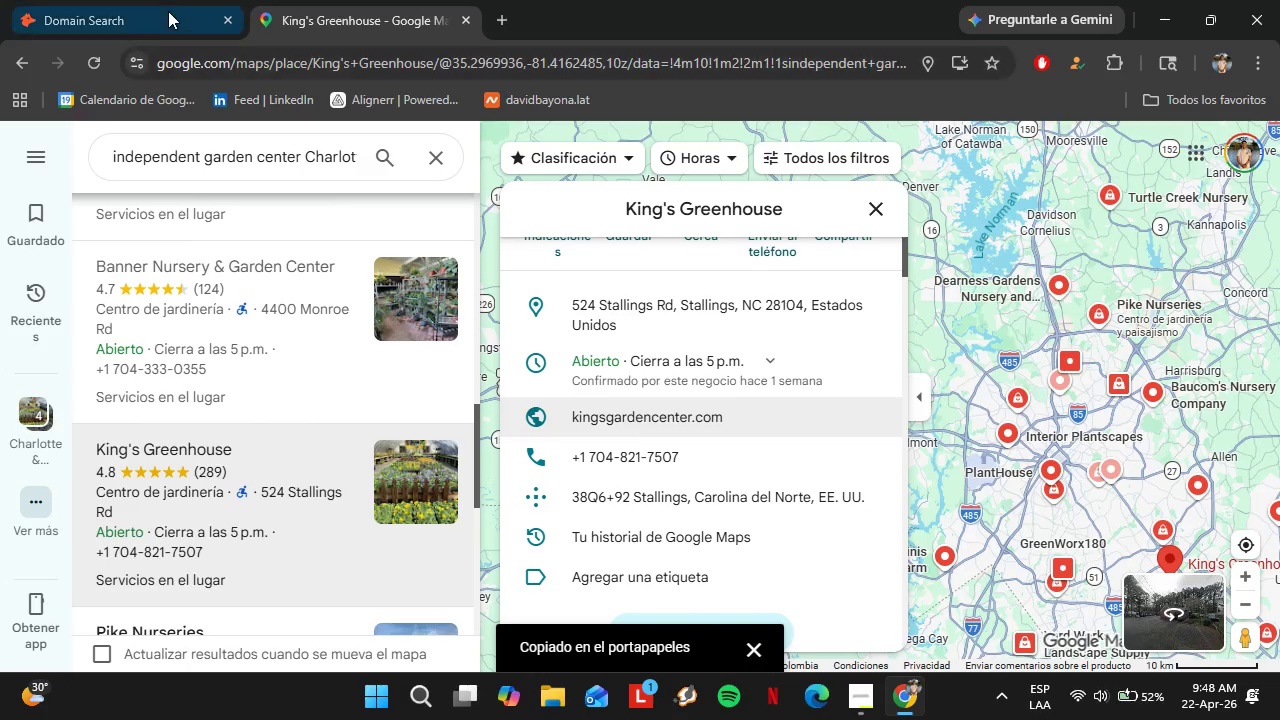 
left_click([160, 6])
 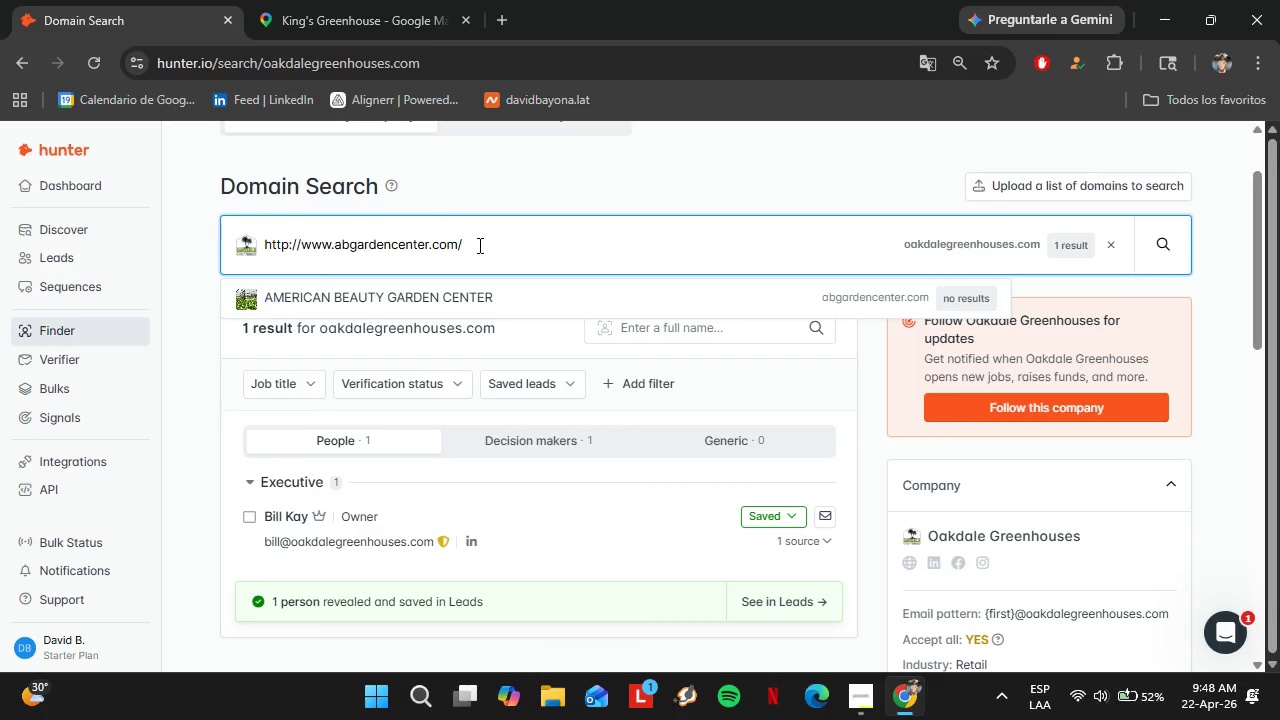 
left_click_drag(start_coordinate=[478, 245], to_coordinate=[263, 255])
 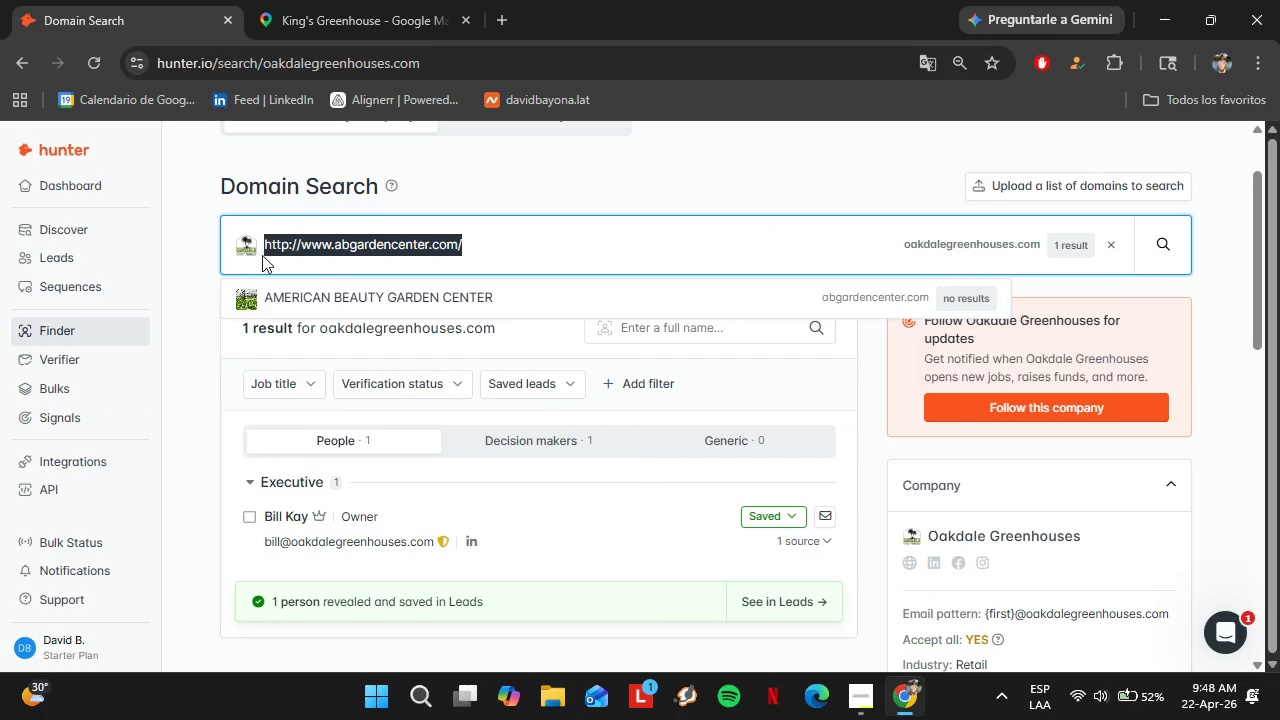 
key(Control+V)
 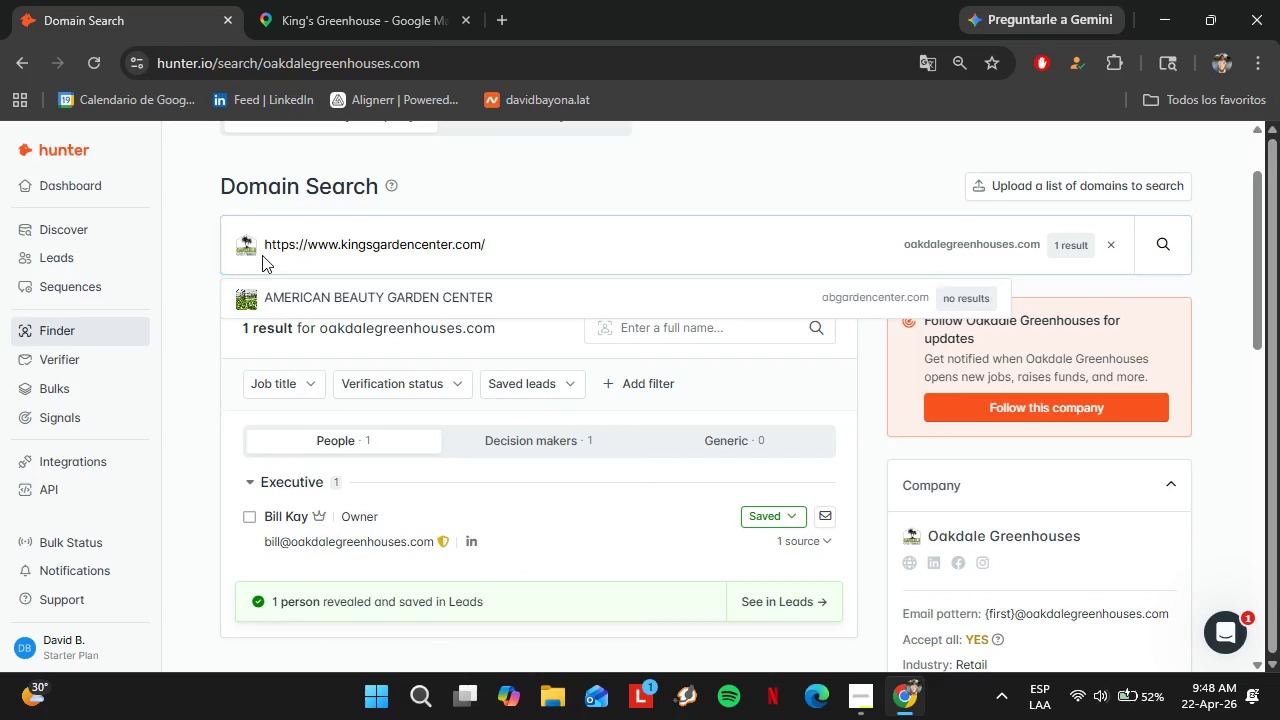 
left_click([262, 255])
 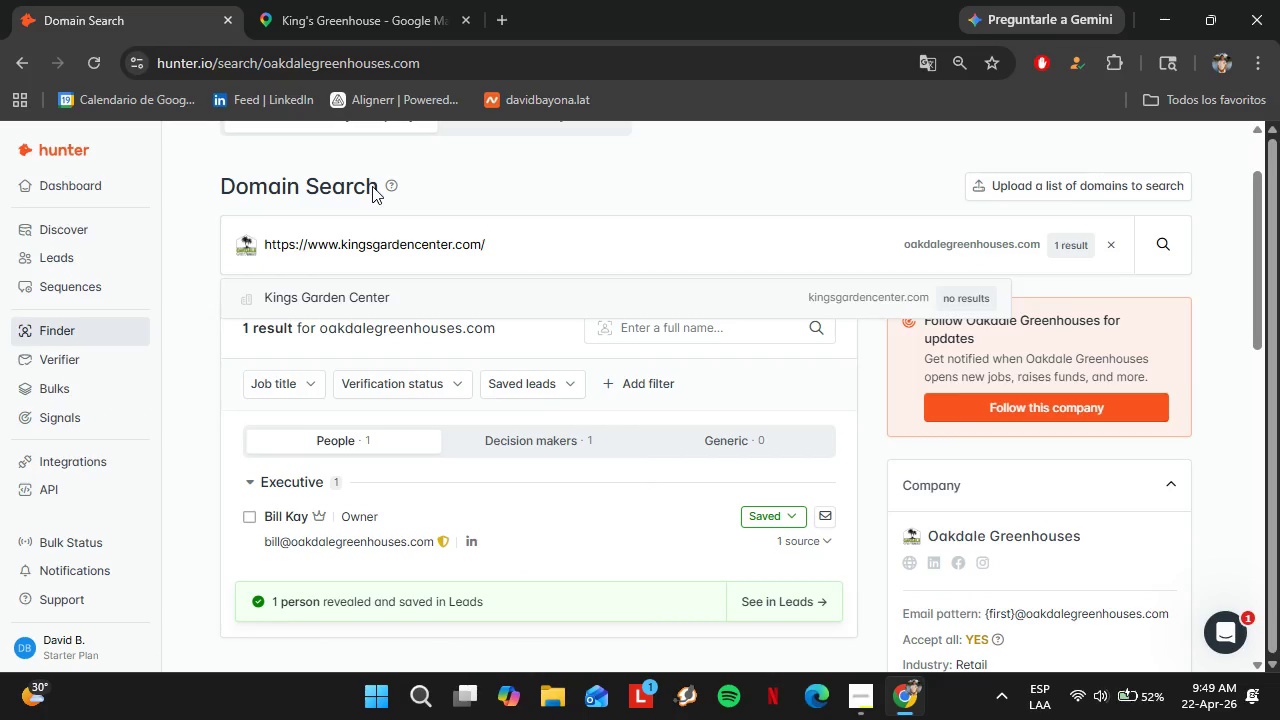 
left_click([356, 0])
 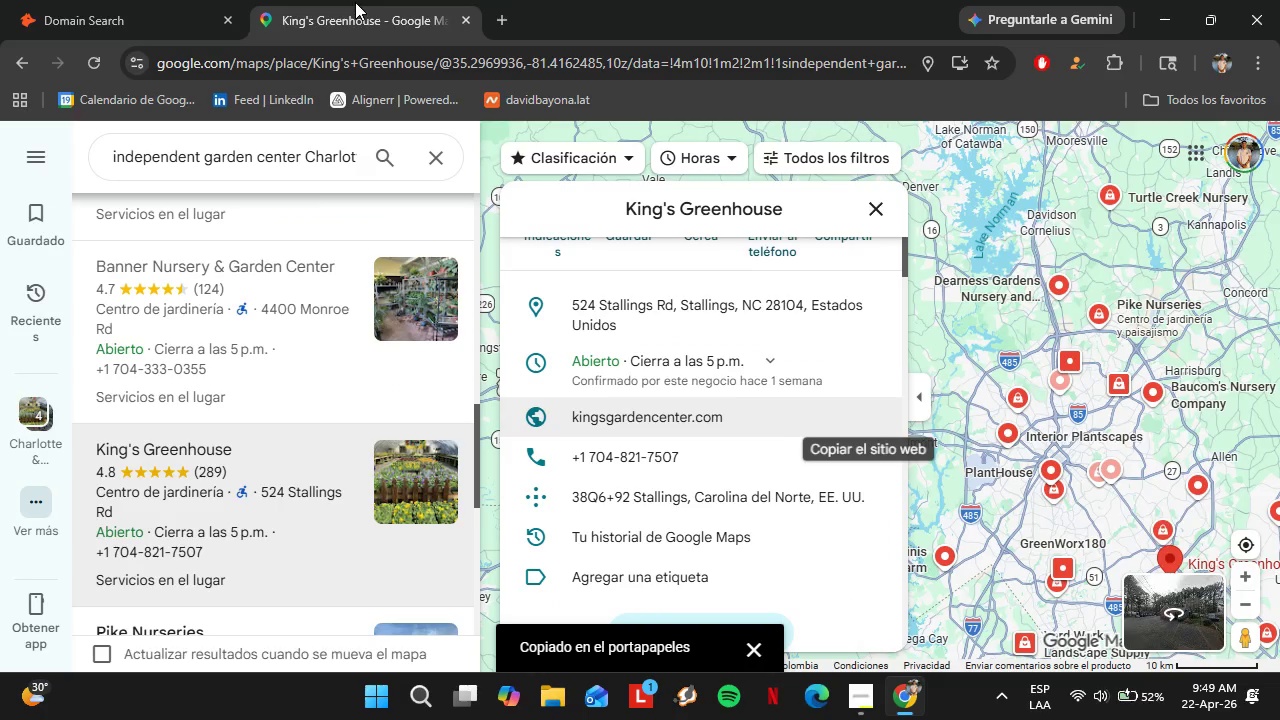 
scroll: coordinate [265, 455], scroll_direction: down, amount: 2.0
 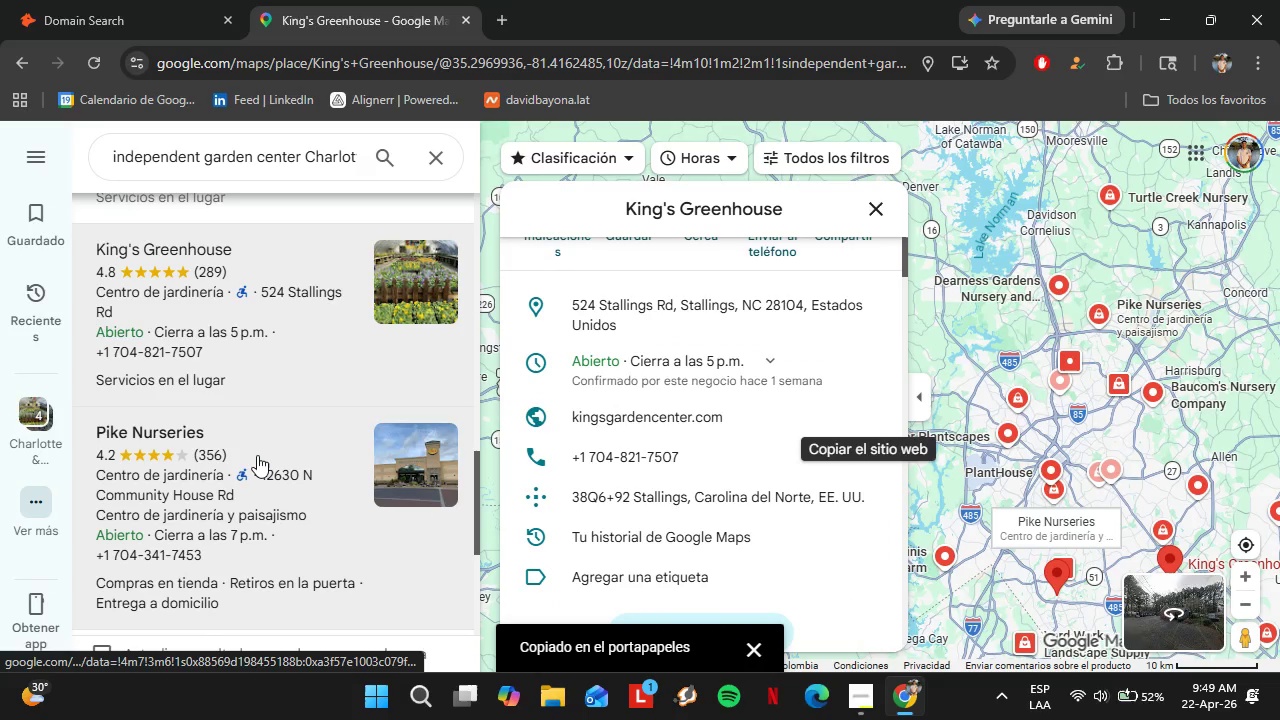 
left_click([257, 455])
 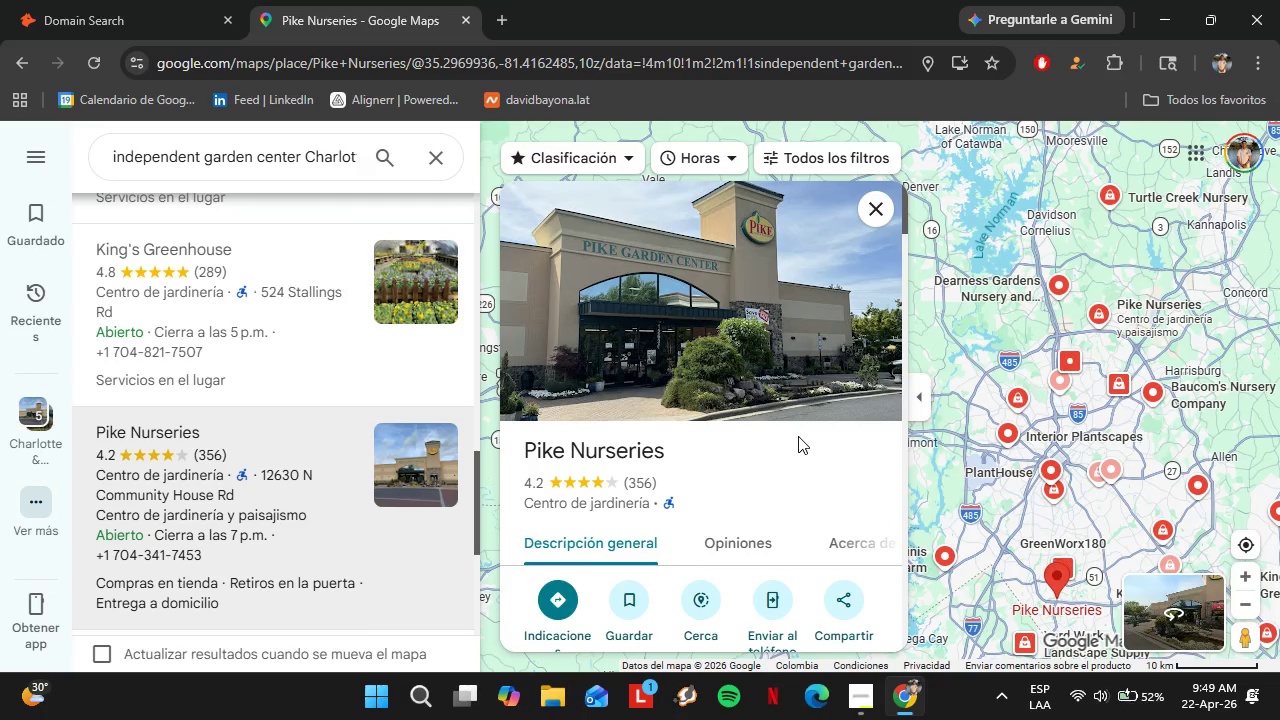 
scroll: coordinate [798, 436], scroll_direction: down, amount: 1.0
 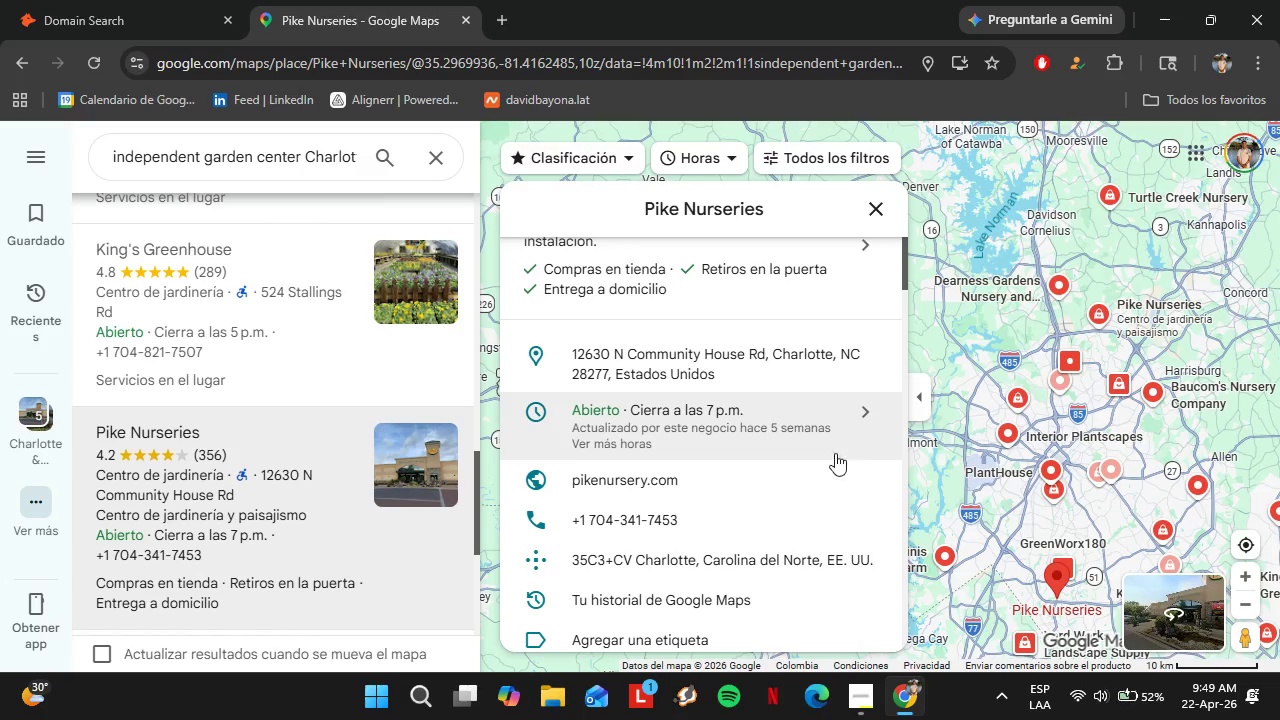 
left_click([875, 482])
 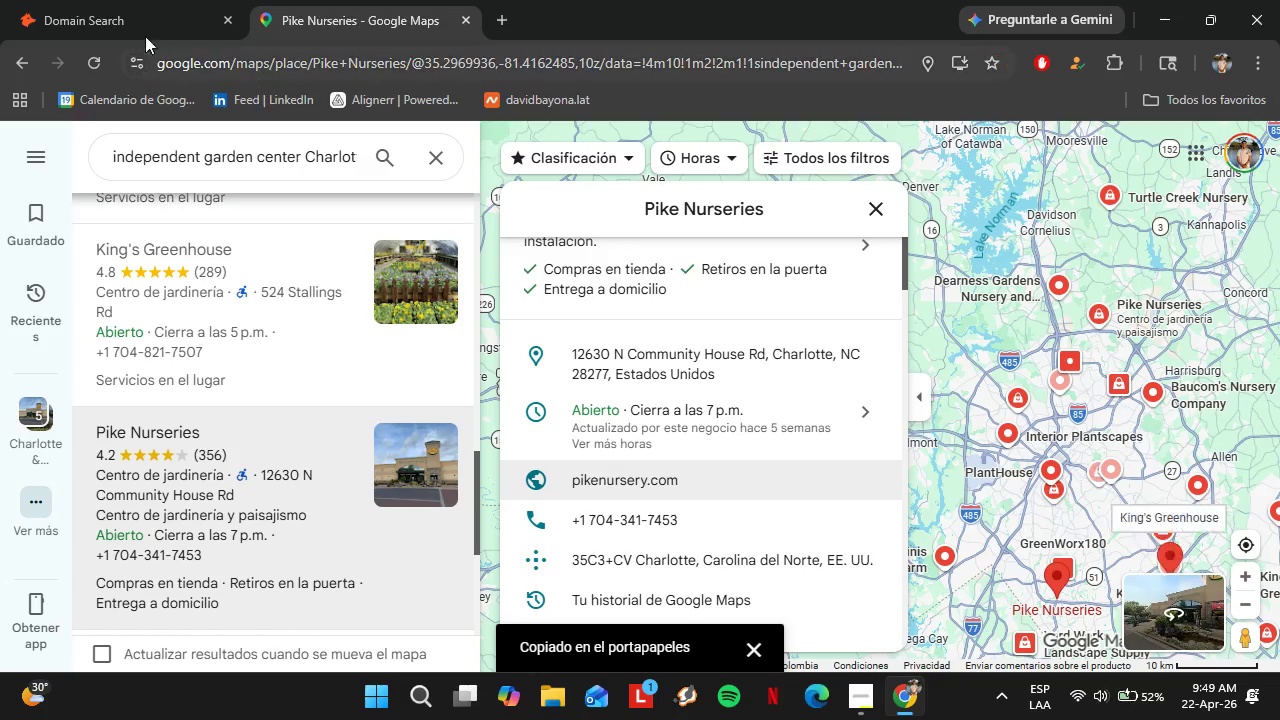 
left_click([131, 25])
 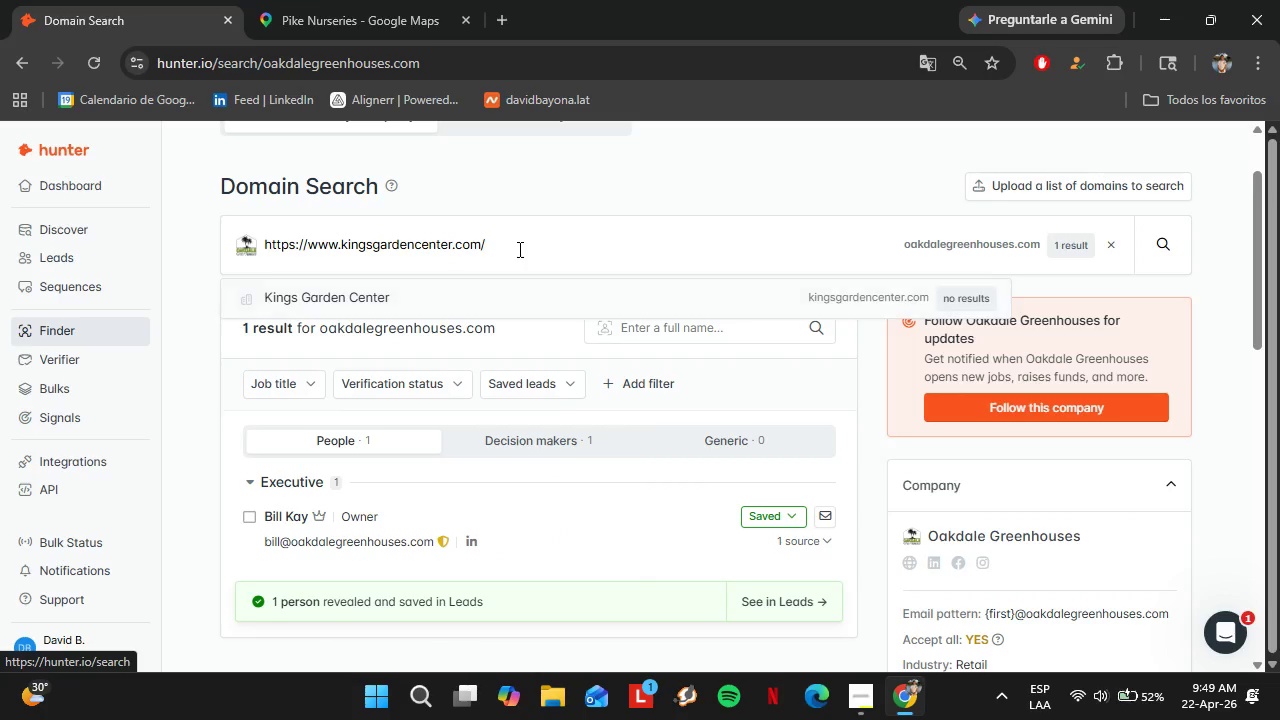 
left_click_drag(start_coordinate=[518, 249], to_coordinate=[260, 251])
 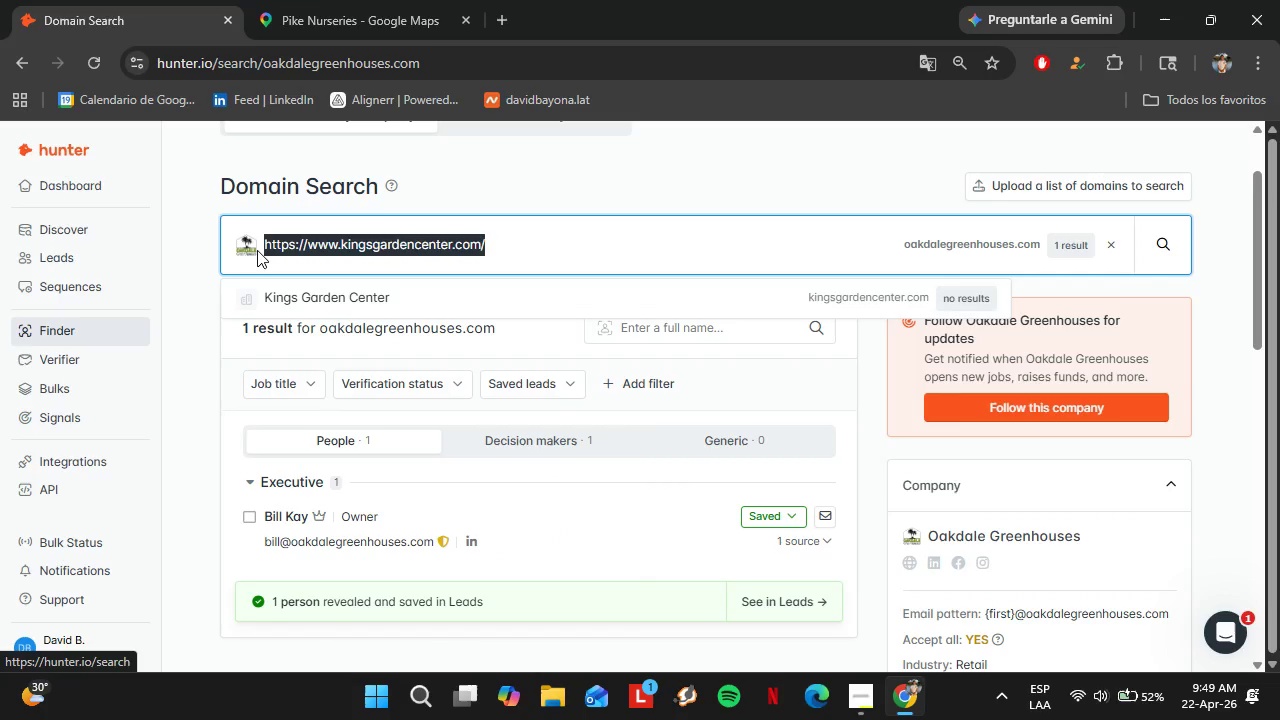 
key(Control+V)
 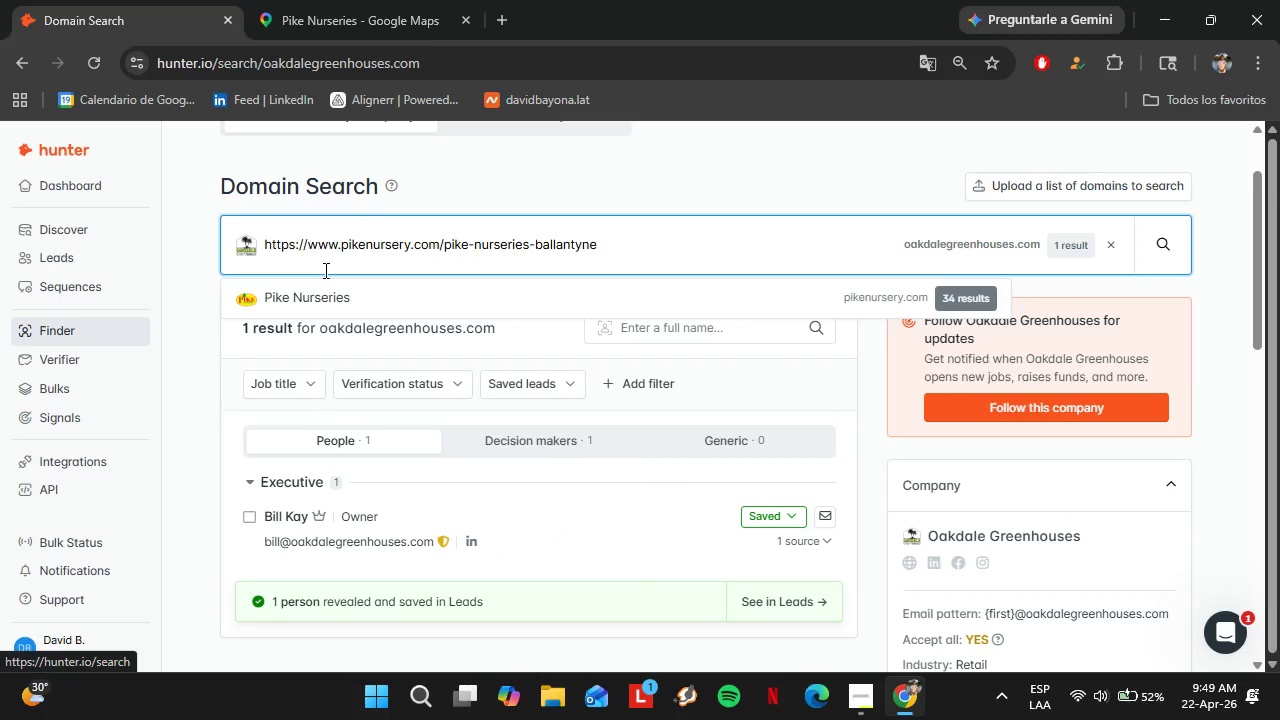 
mouse_move([327, 296])
 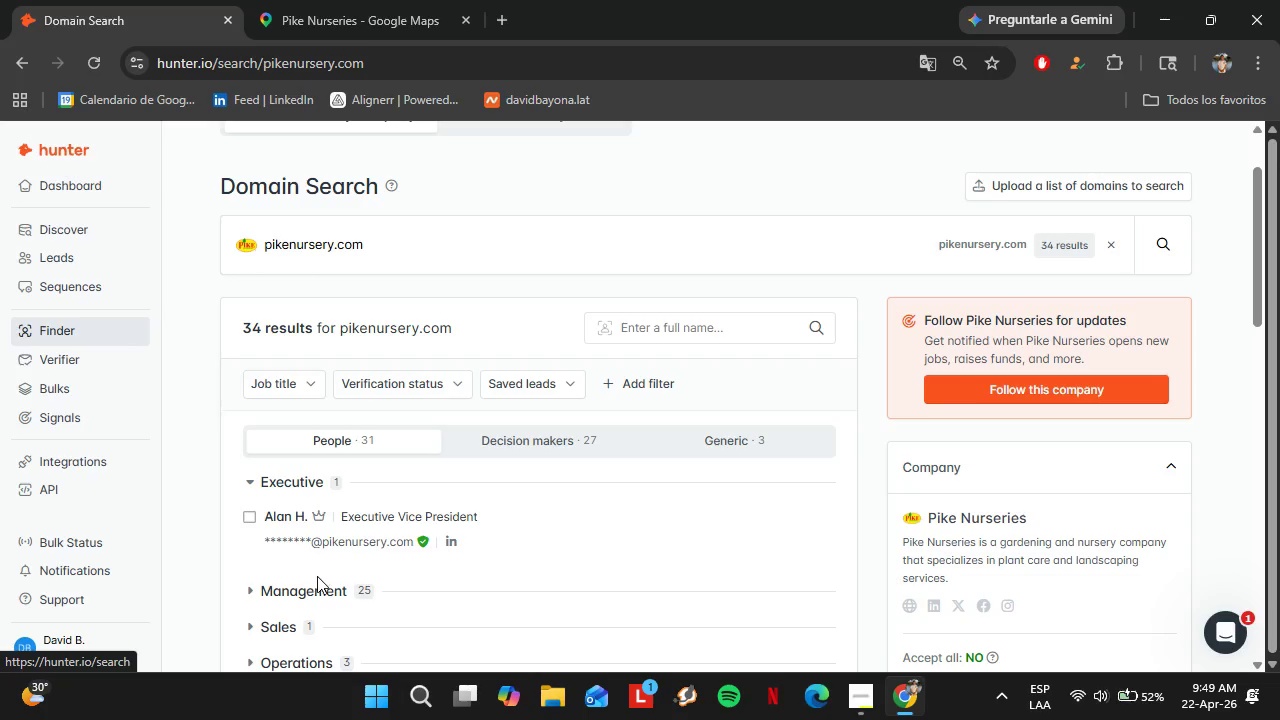 
left_click([309, 586])
 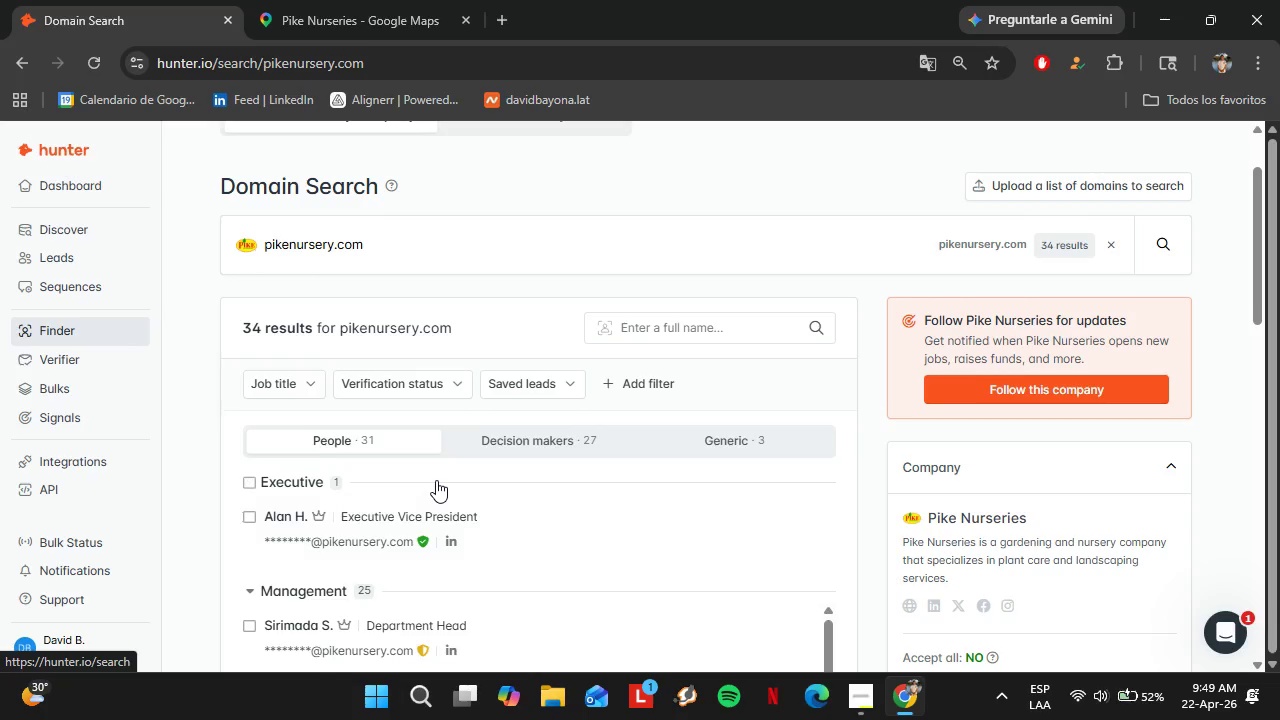 
scroll: coordinate [588, 507], scroll_direction: down, amount: 23.0
 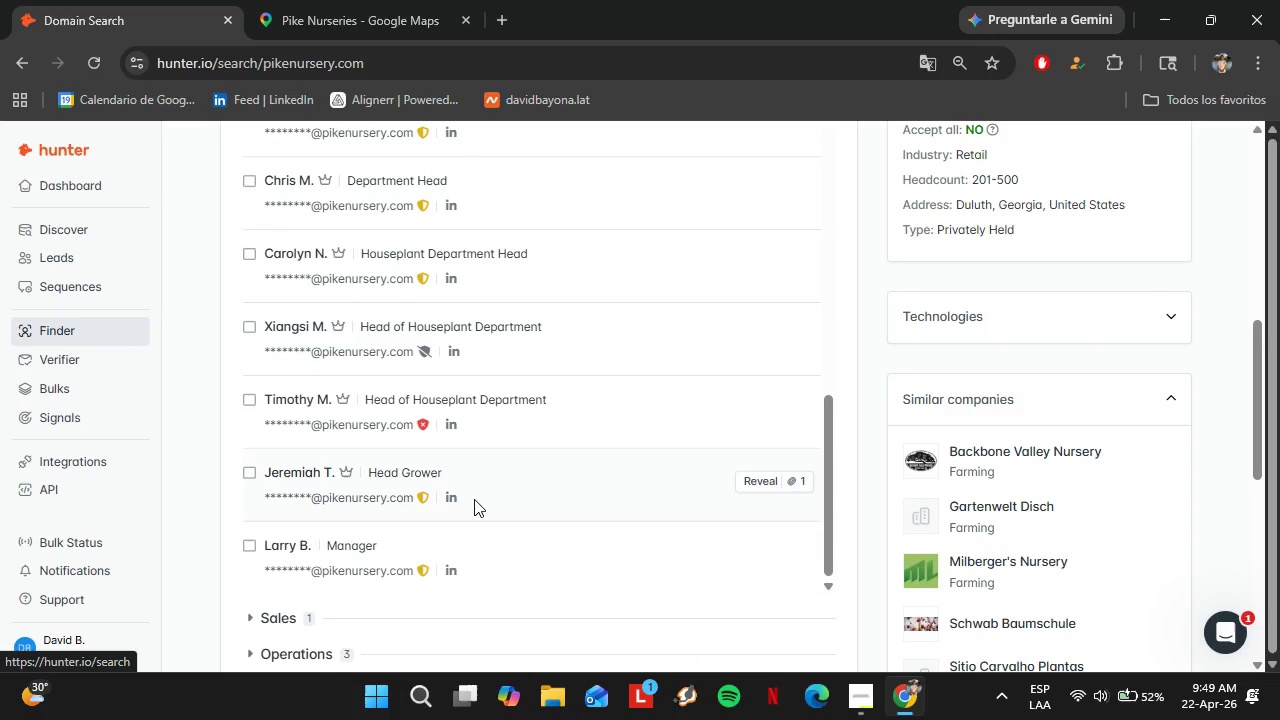 
scroll: coordinate [473, 499], scroll_direction: up, amount: 23.0
 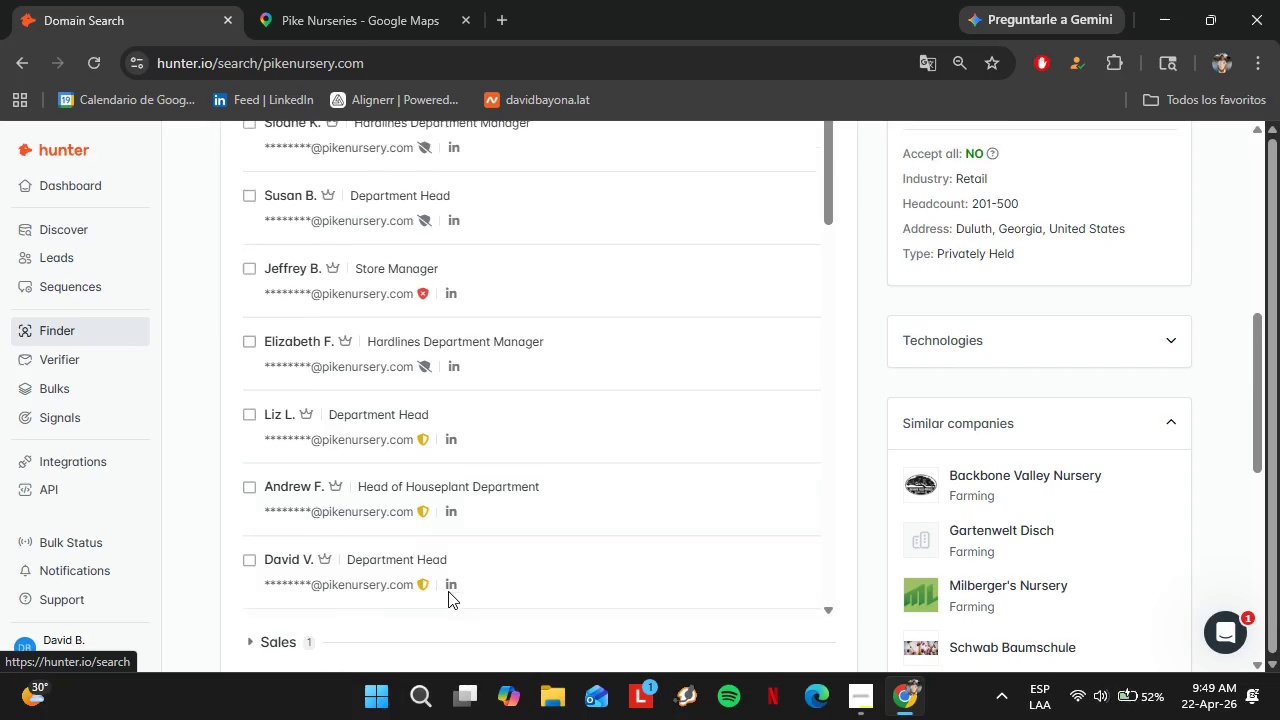 
scroll: coordinate [444, 589], scroll_direction: down, amount: 4.0
 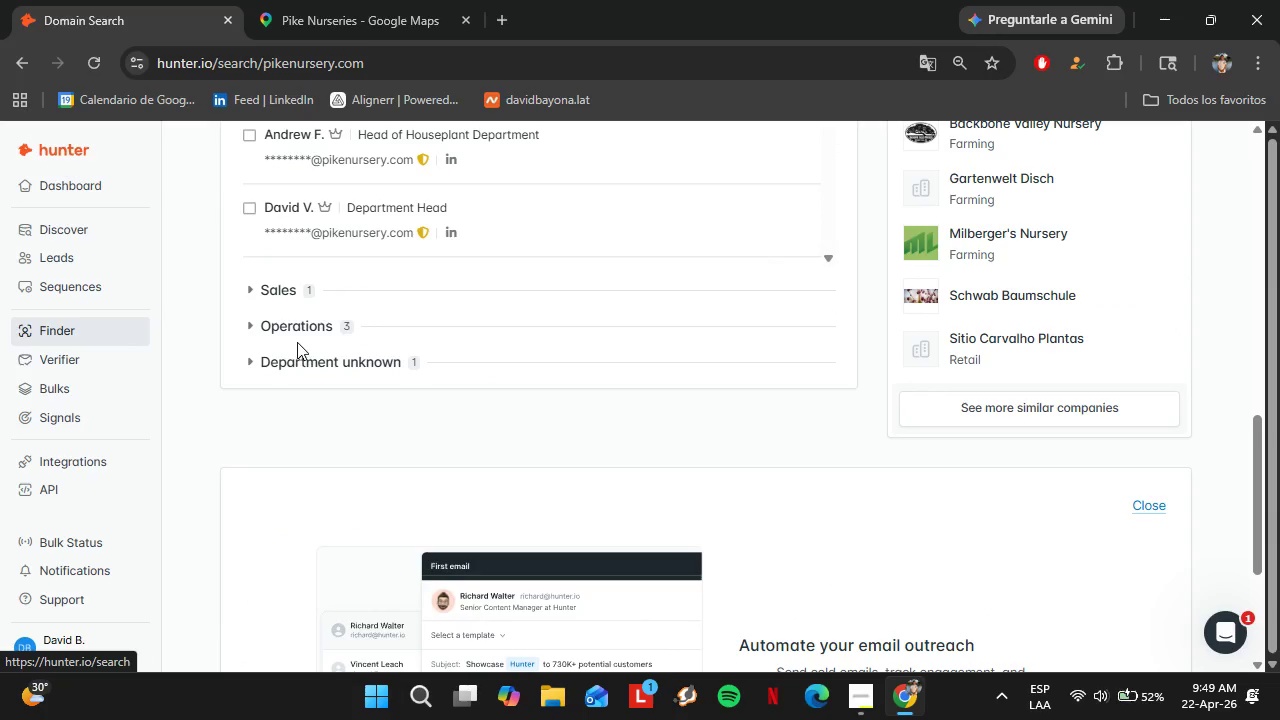 
left_click([291, 331])
 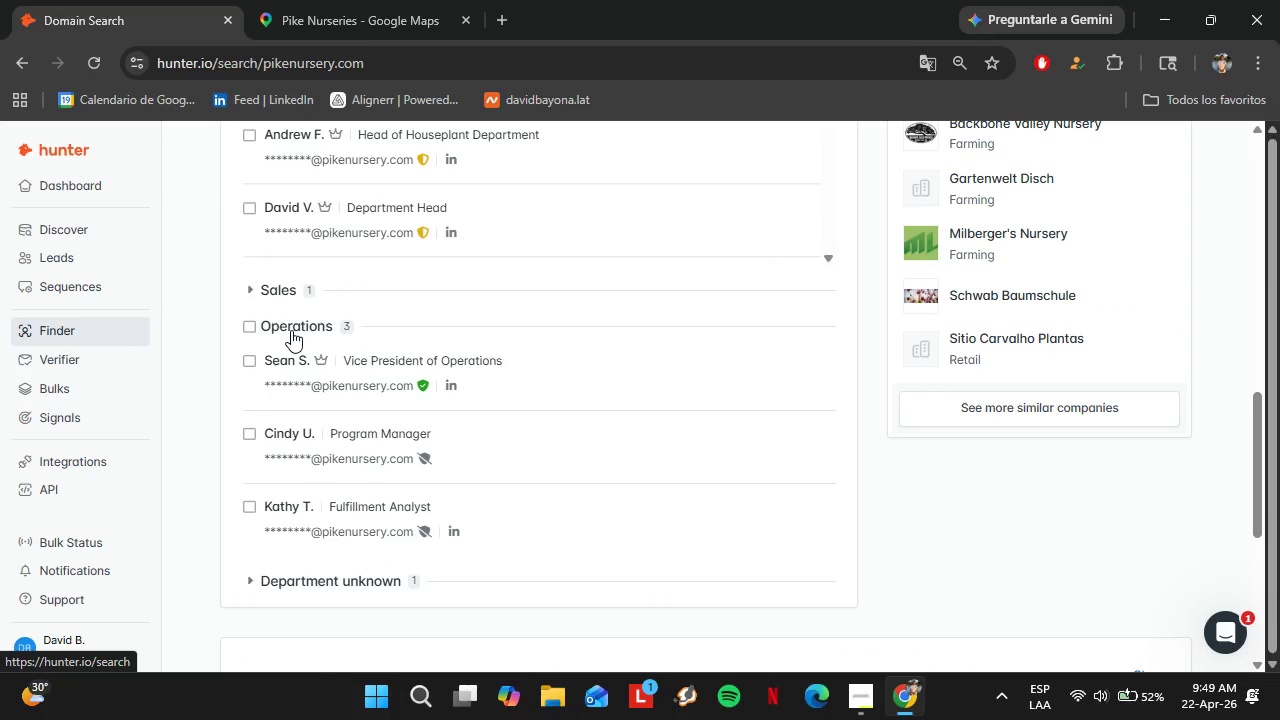 
left_click([291, 330])
 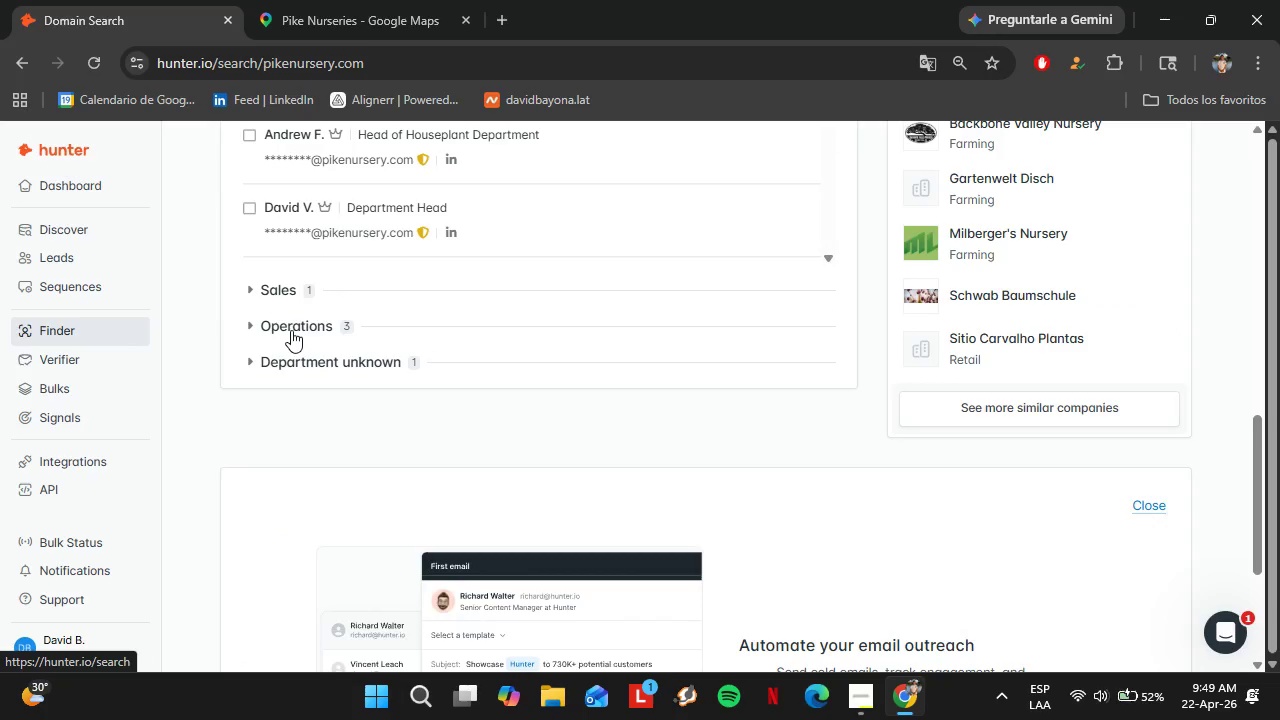 
scroll: coordinate [291, 330], scroll_direction: up, amount: 9.0
 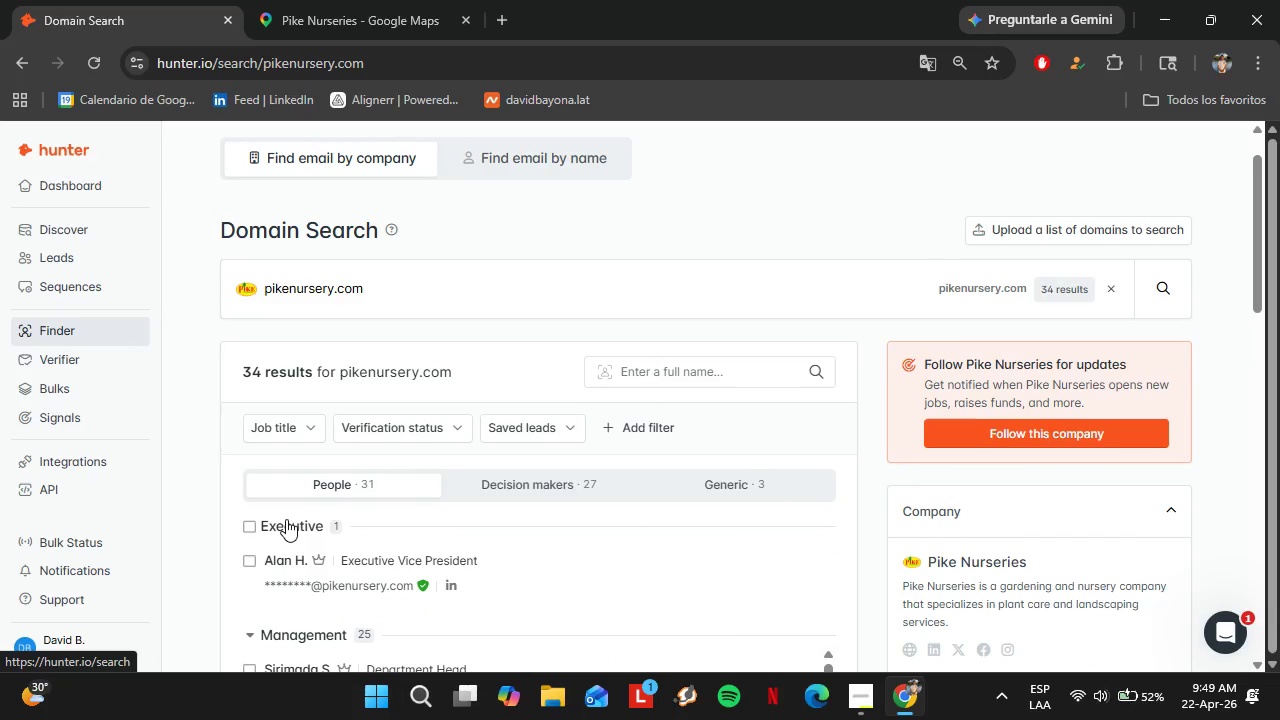 
left_click([286, 519])
 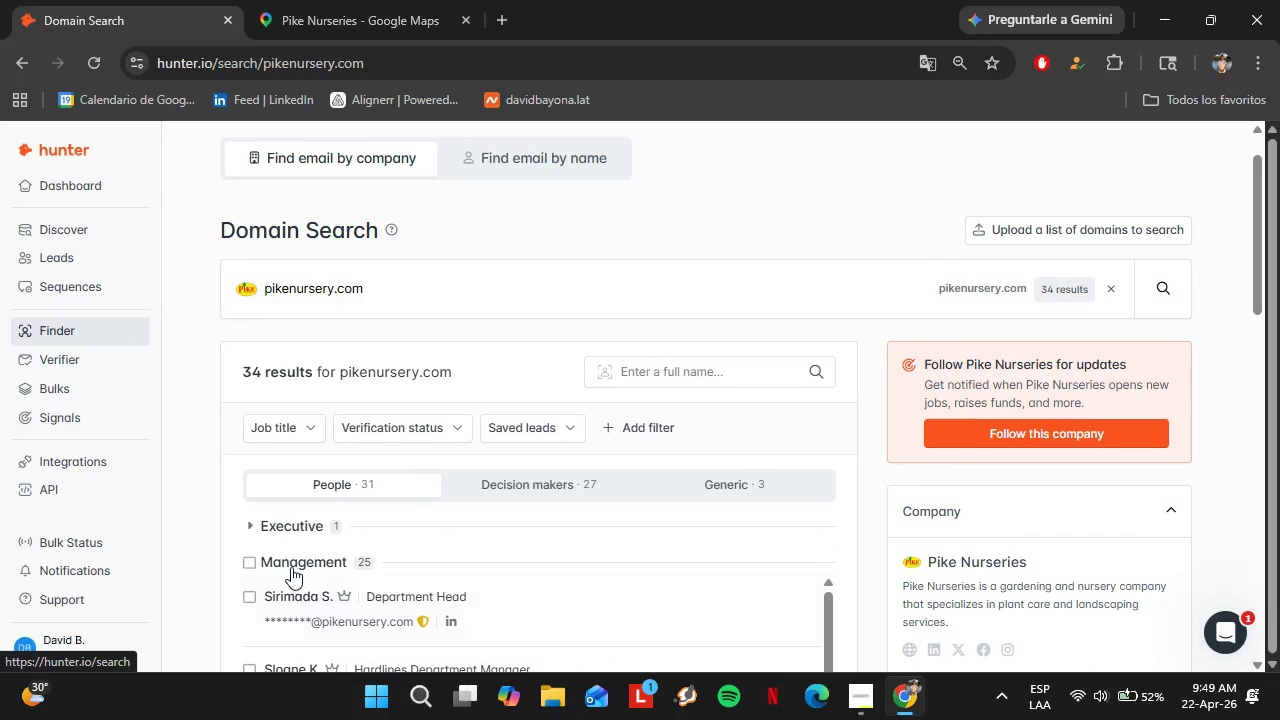 
left_click([291, 567])
 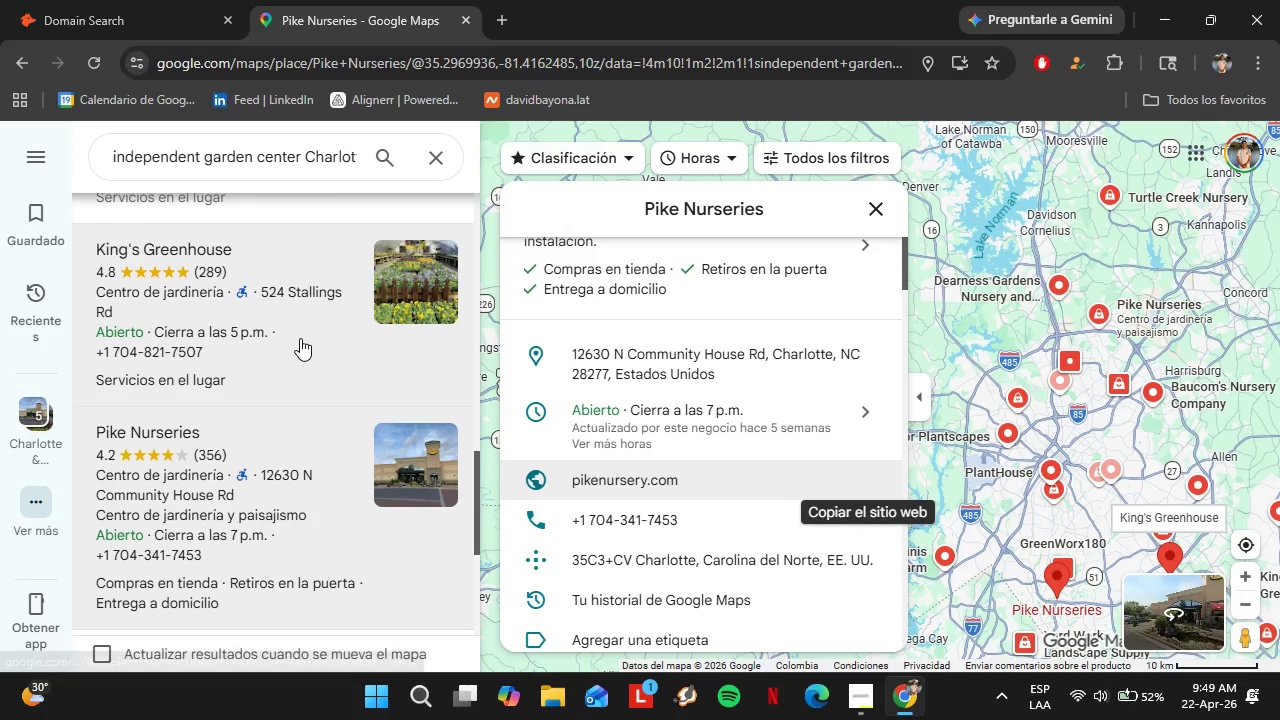 
scroll: coordinate [295, 344], scroll_direction: down, amount: 3.0
 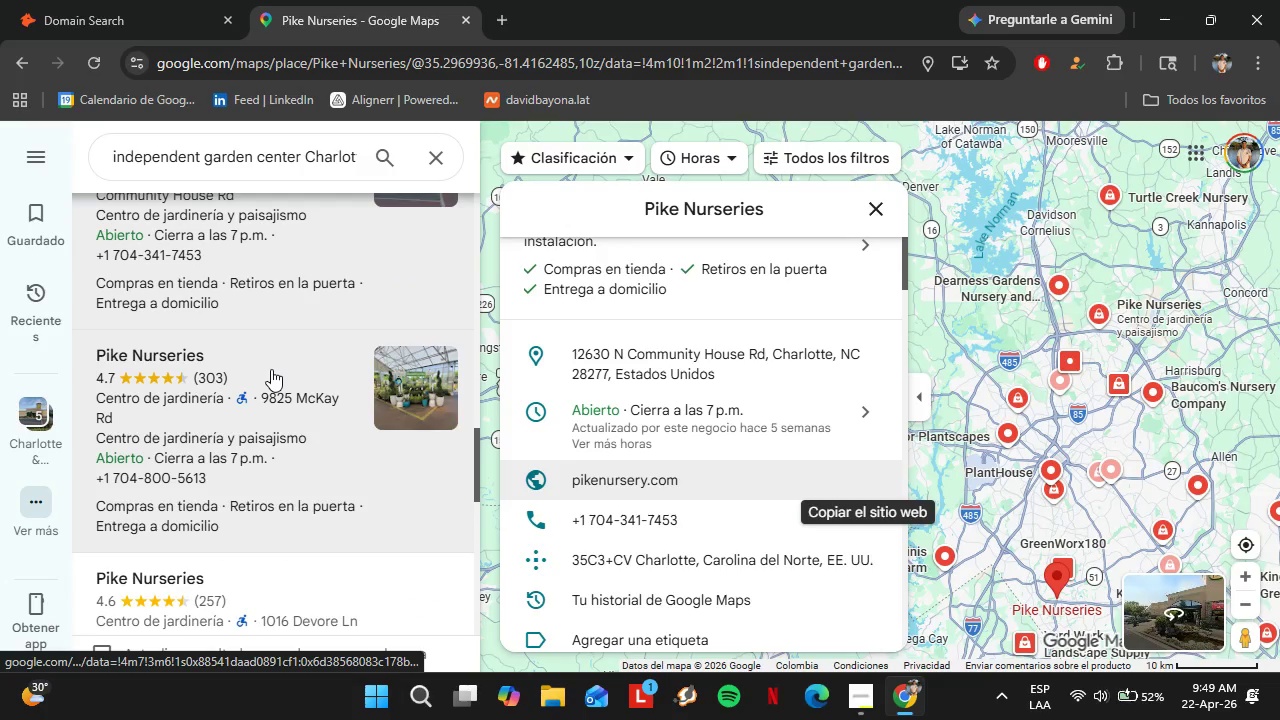 
left_click([271, 369])
 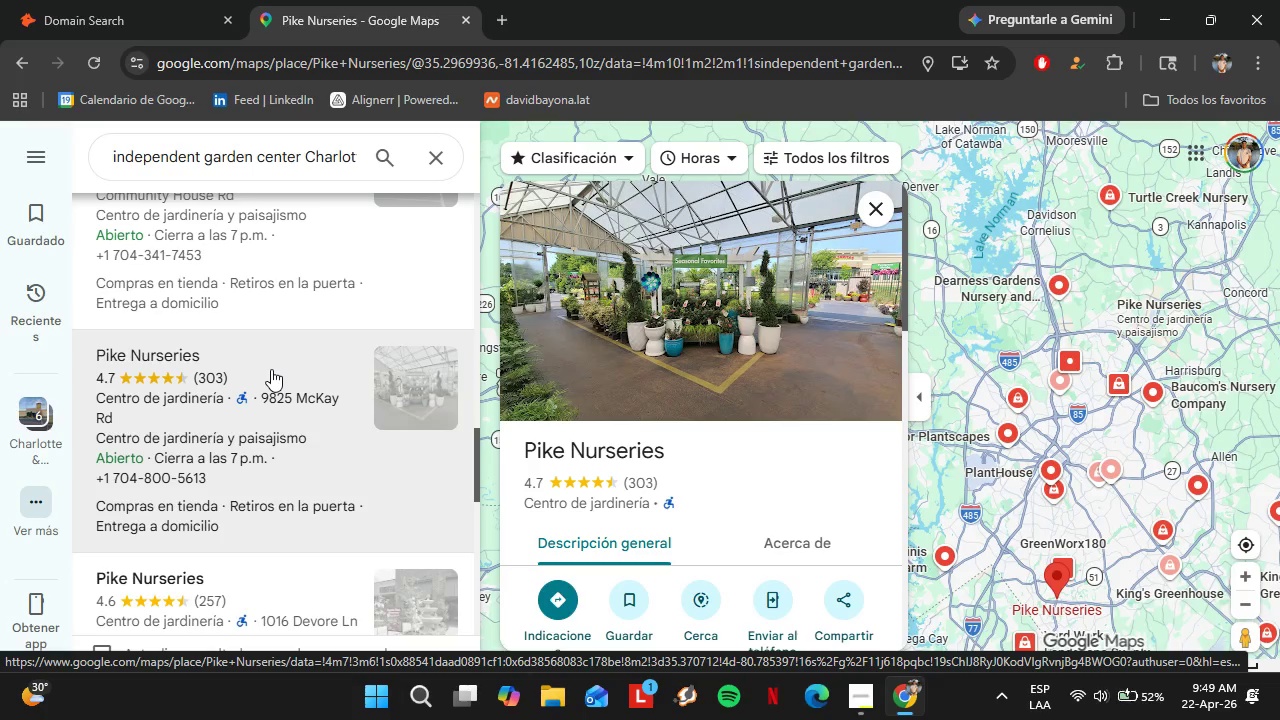 
scroll: coordinate [273, 341], scroll_direction: down, amount: 4.0
 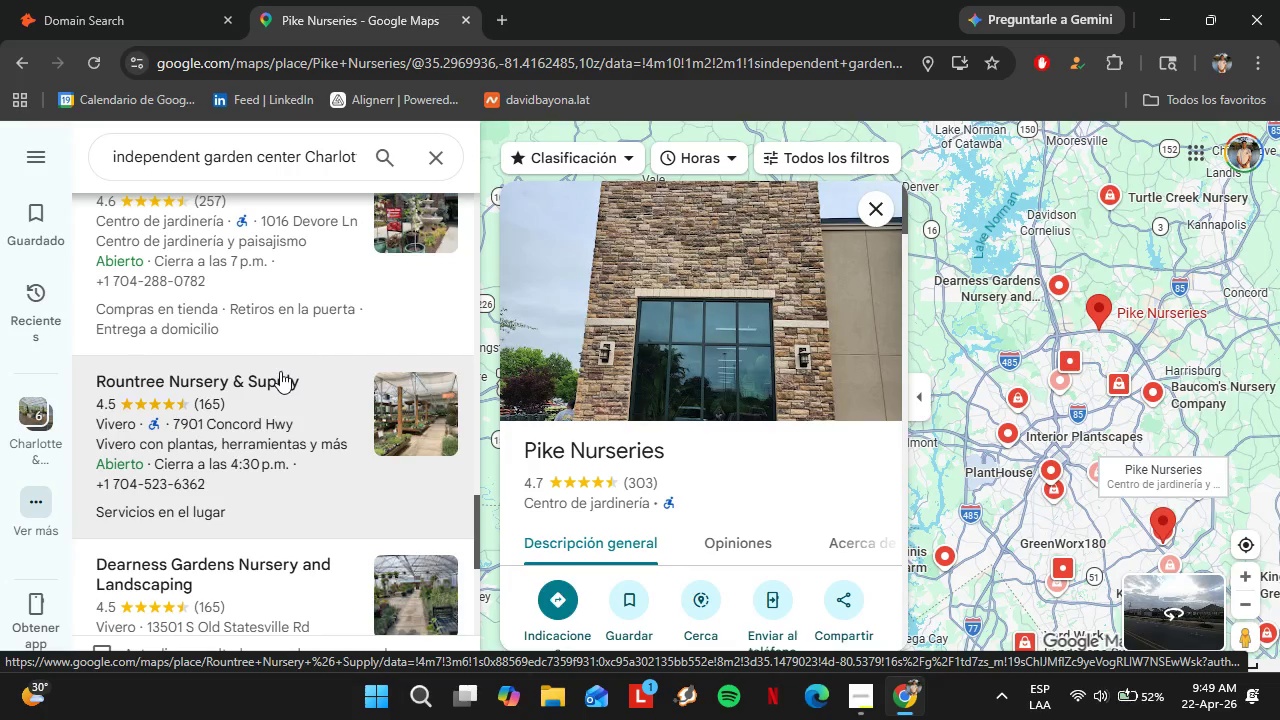 
left_click([280, 371])
 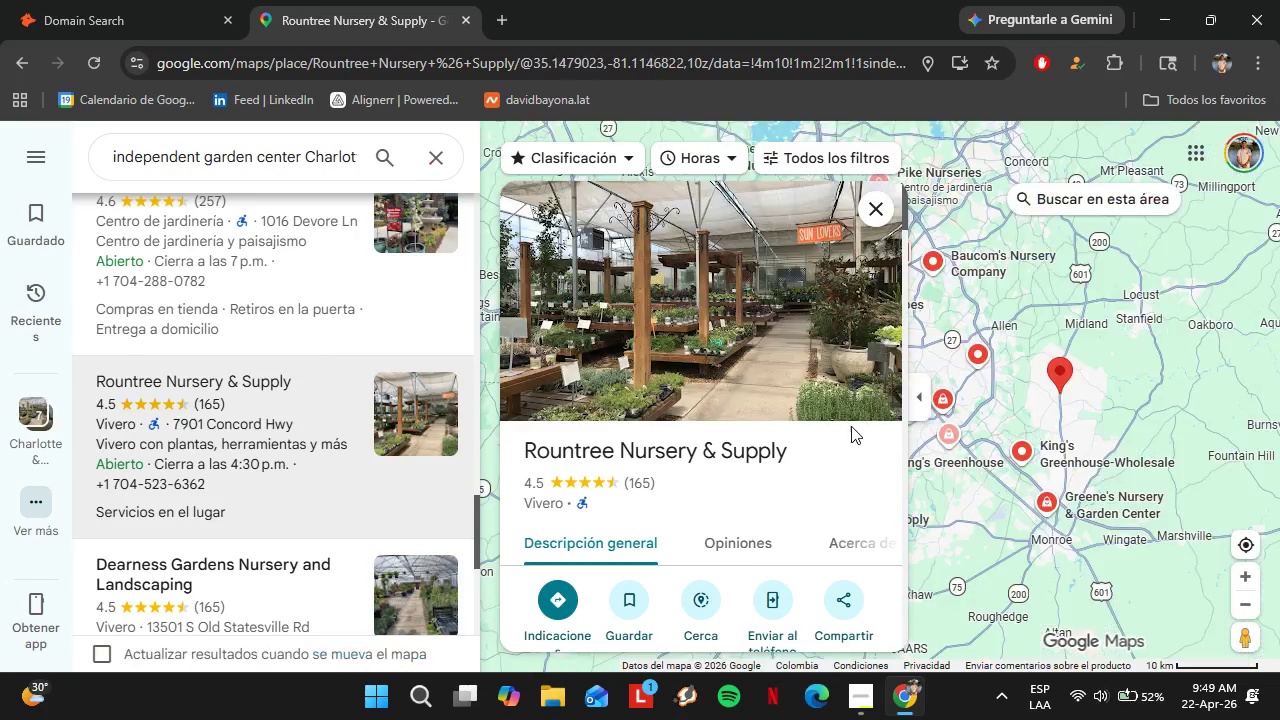 
scroll: coordinate [845, 425], scroll_direction: down, amount: 4.0
 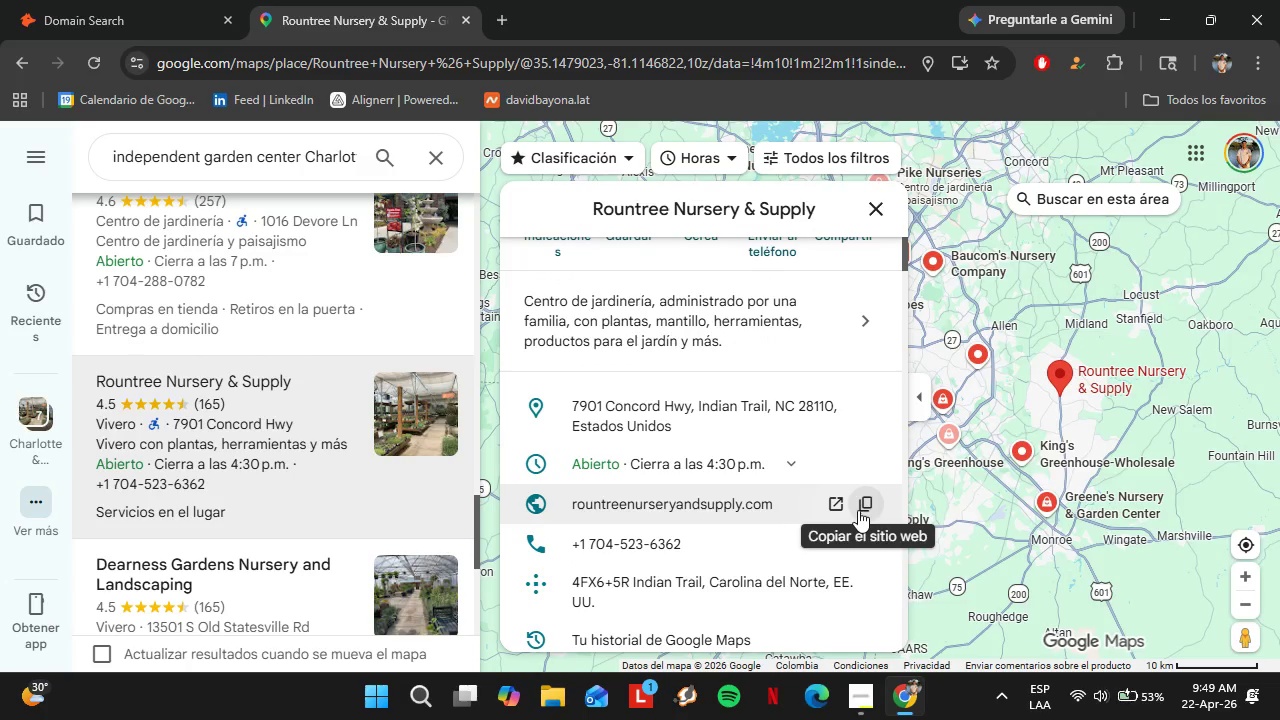 
left_click([861, 507])
 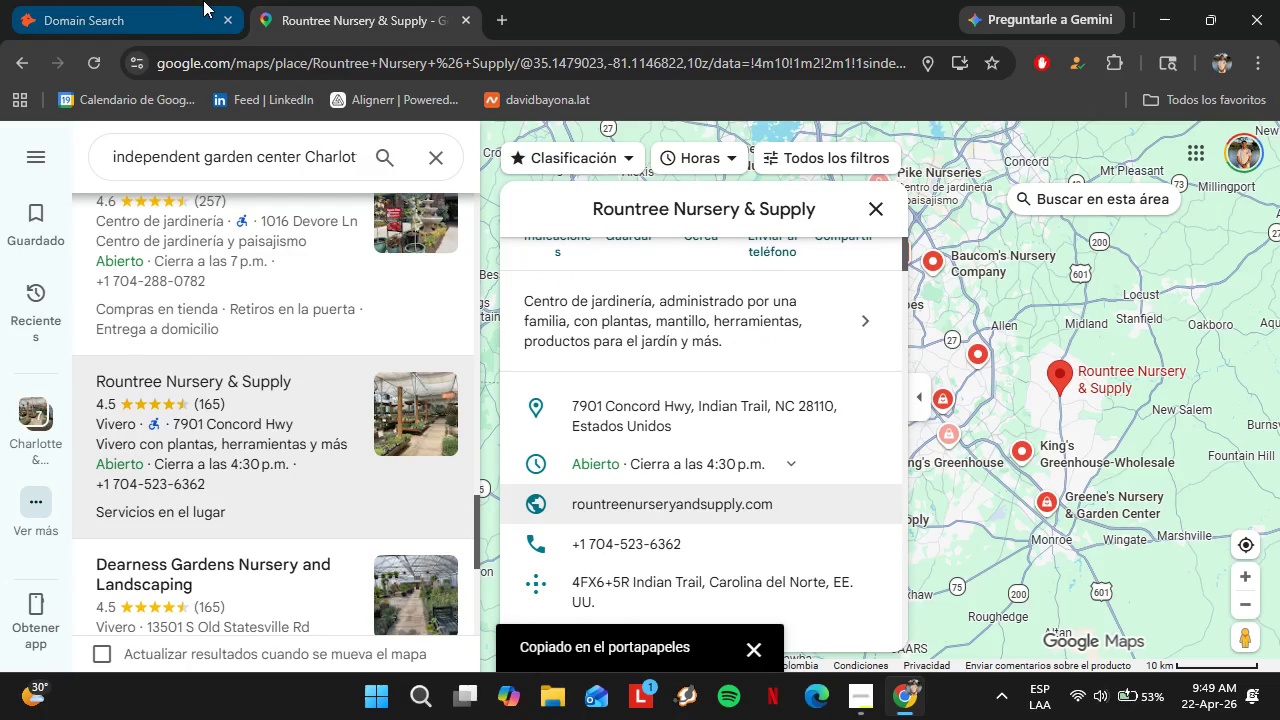 
left_click([185, 0])
 